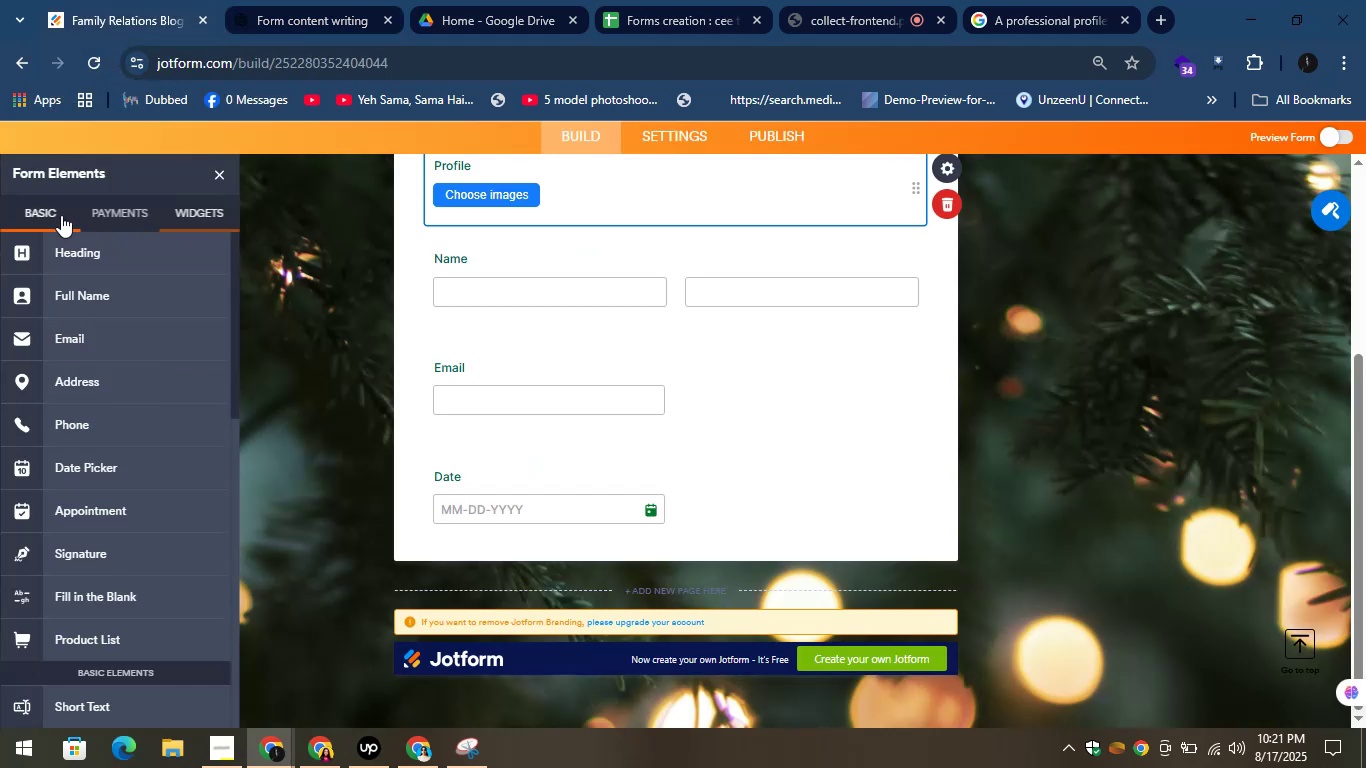 
scroll: coordinate [82, 343], scroll_direction: down, amount: 1.0
 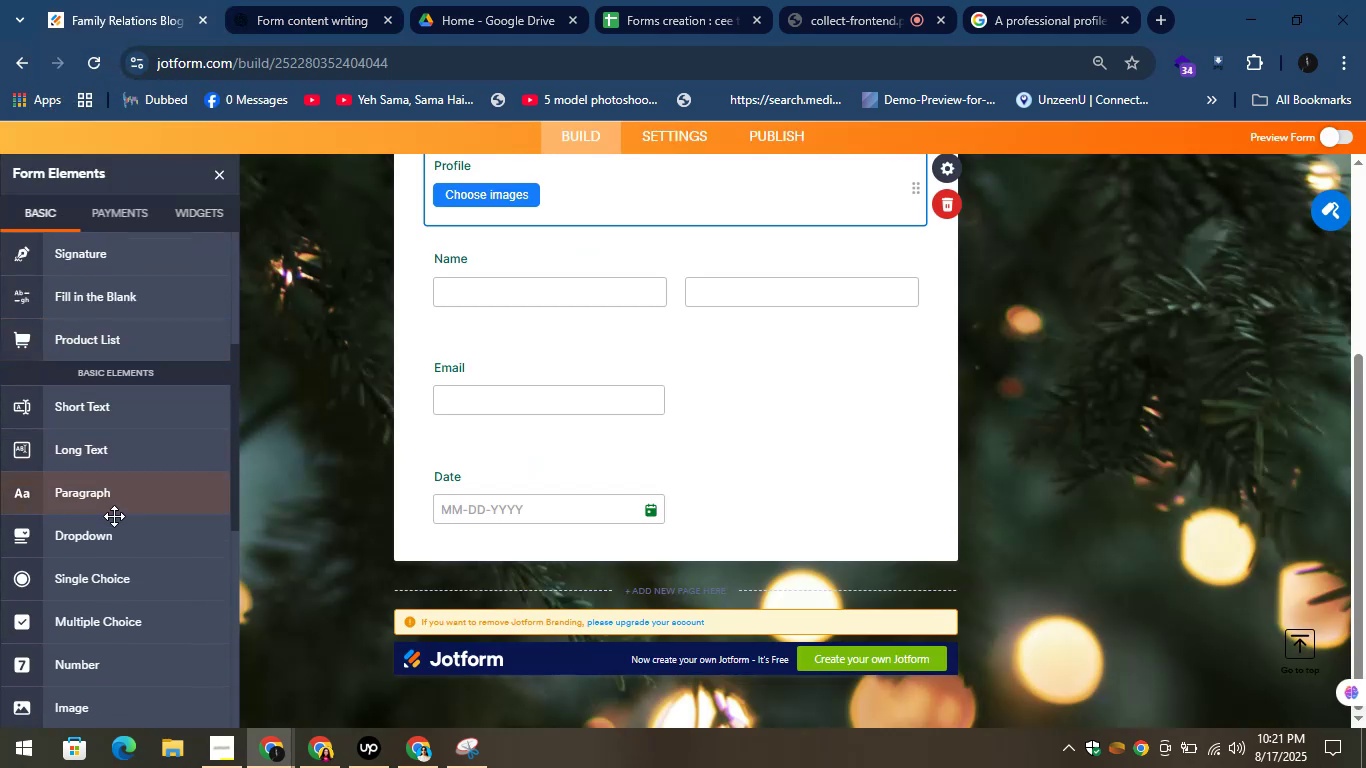 
left_click_drag(start_coordinate=[81, 543], to_coordinate=[449, 542])
 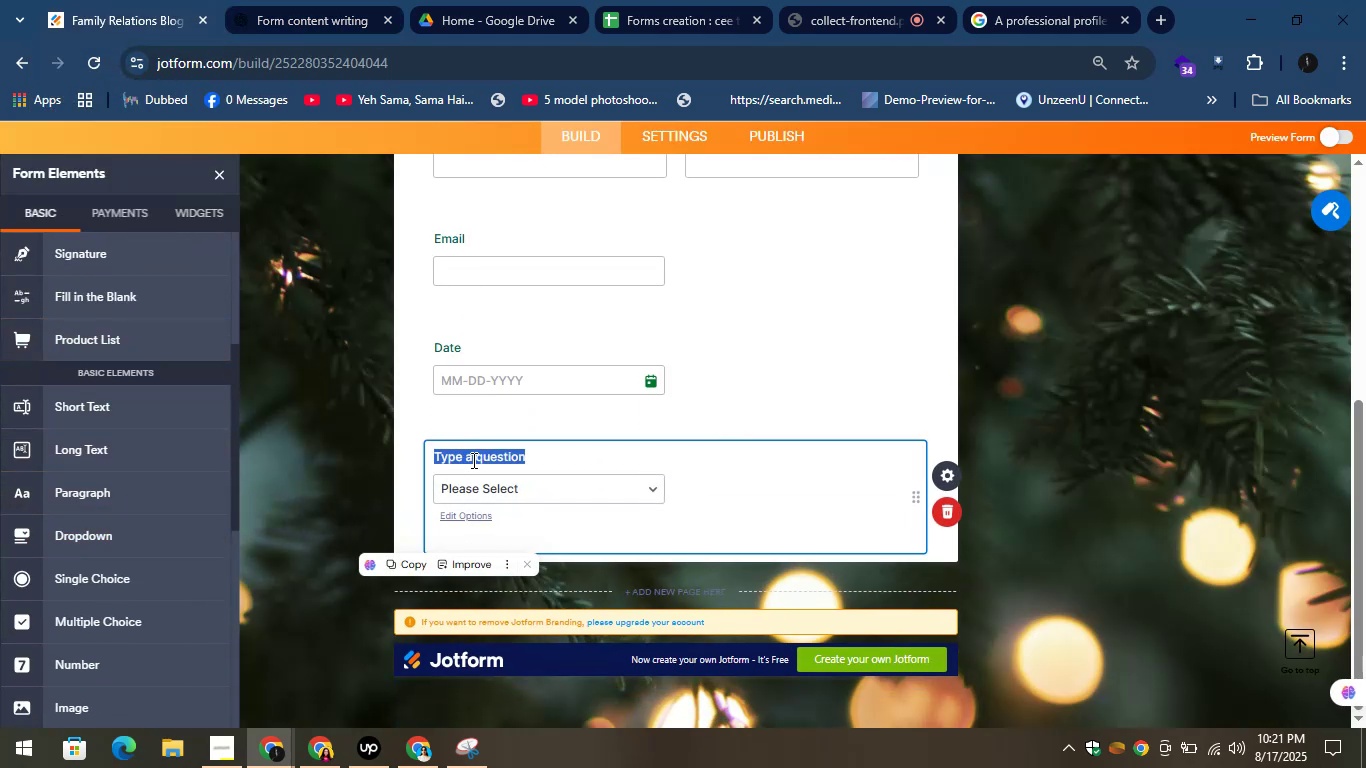 
key(Control+V)
 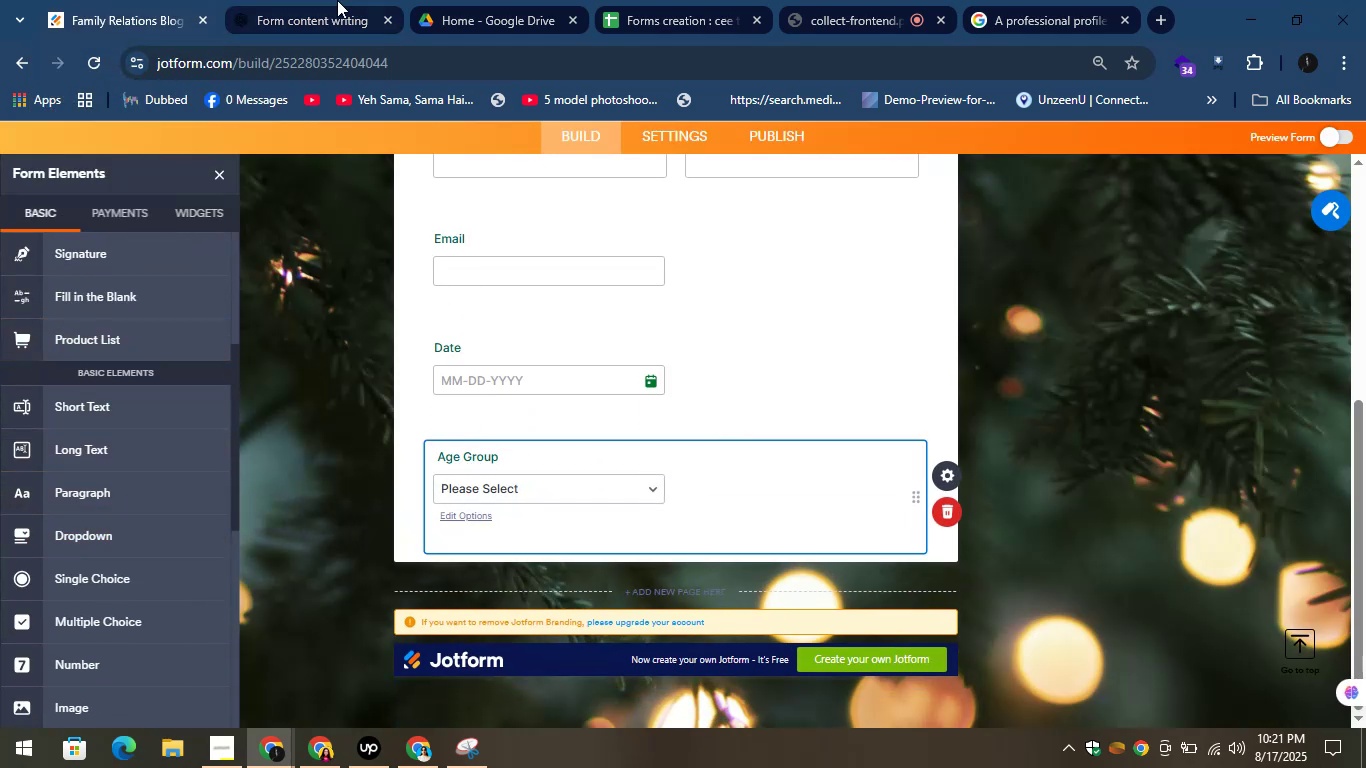 
left_click([335, 0])
 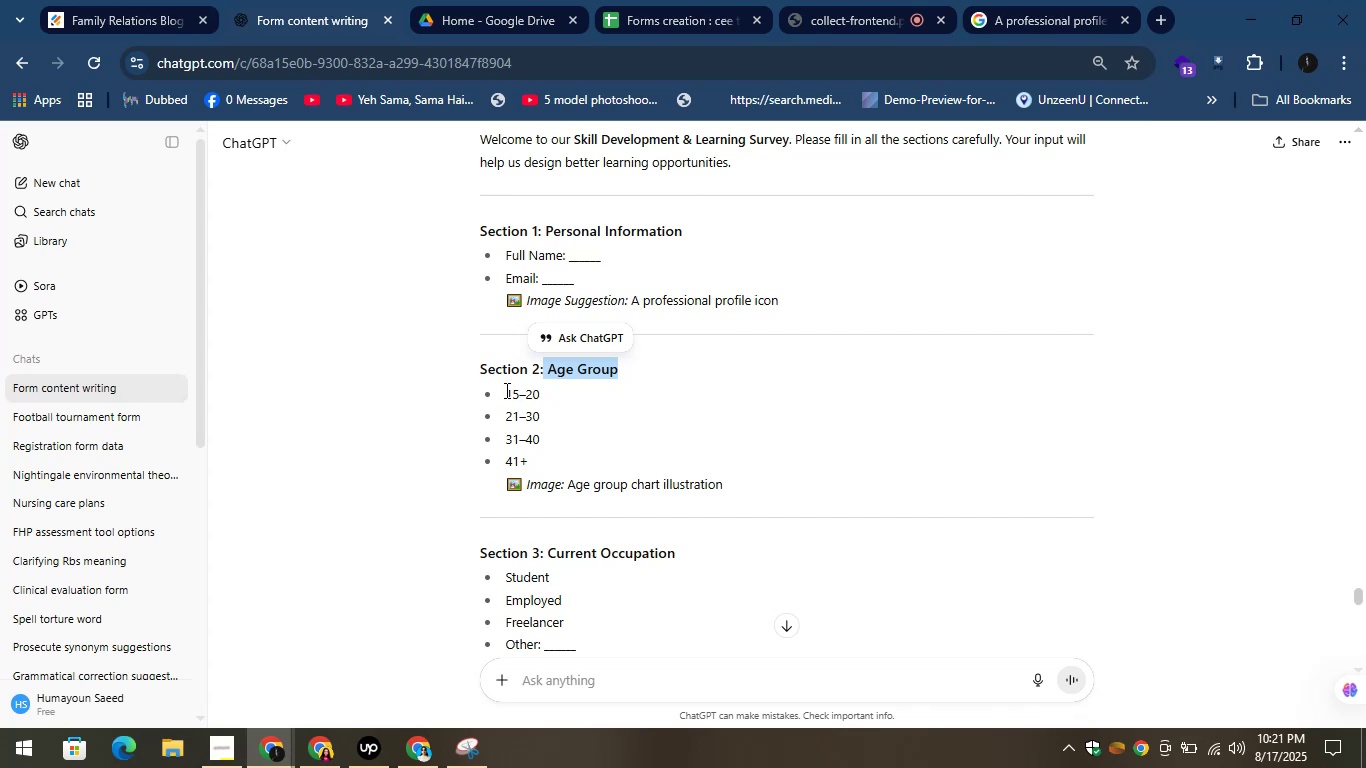 
left_click_drag(start_coordinate=[503, 392], to_coordinate=[545, 457])
 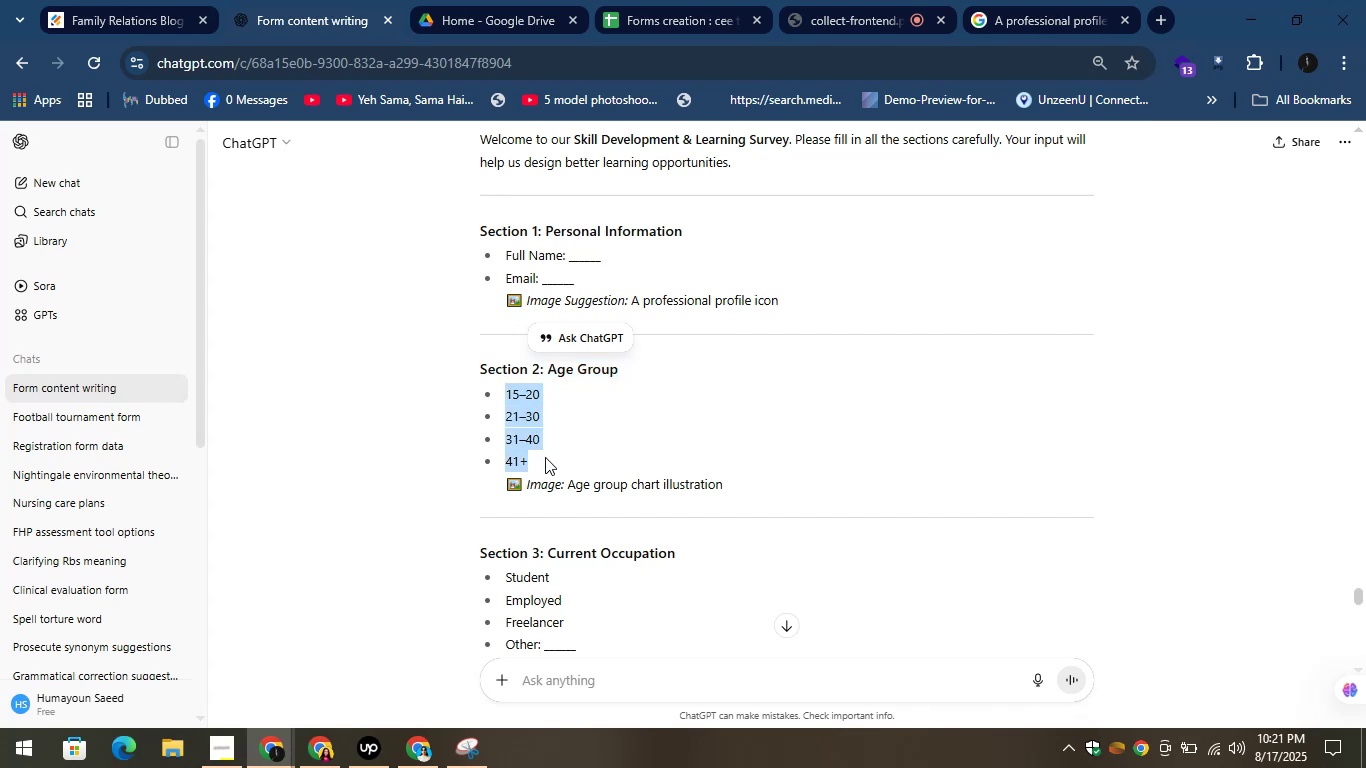 
key(Control+C)
 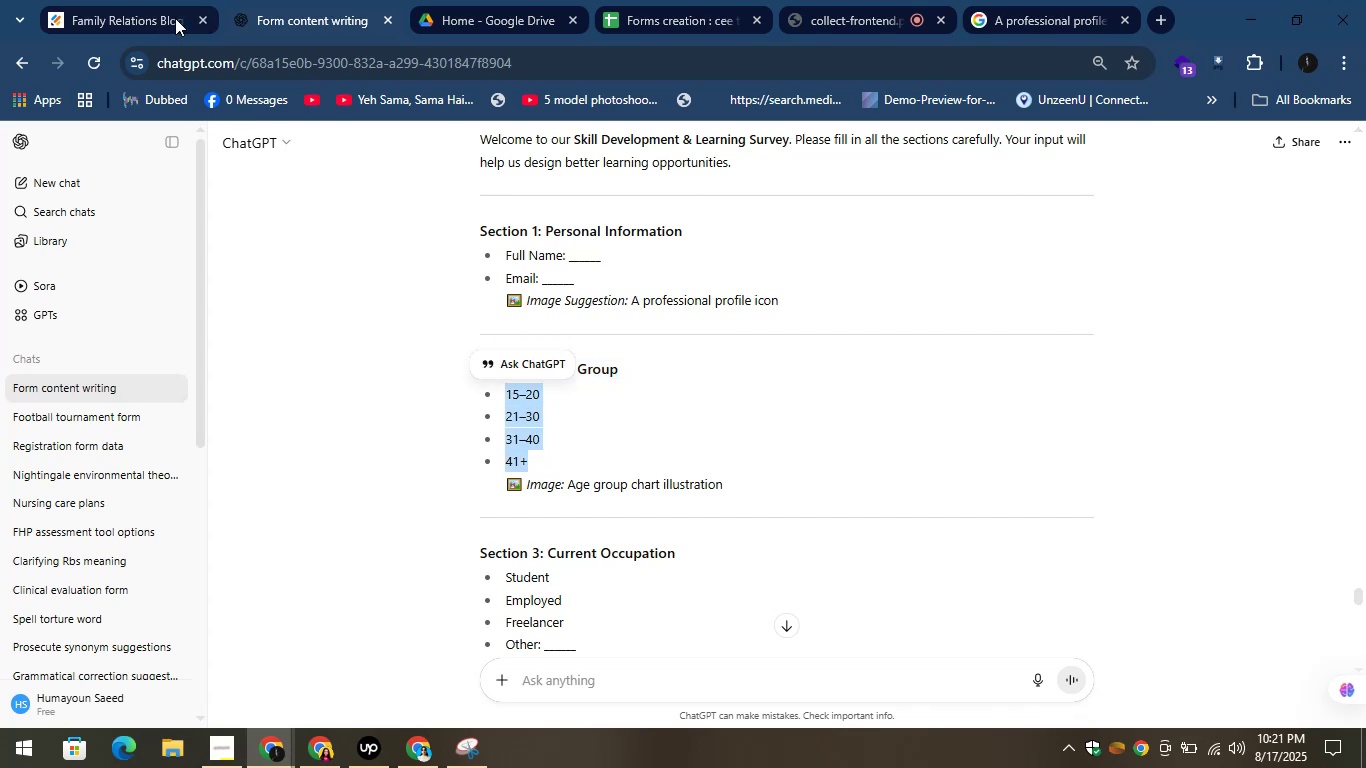 
left_click_drag(start_coordinate=[156, 0], to_coordinate=[156, 7])
 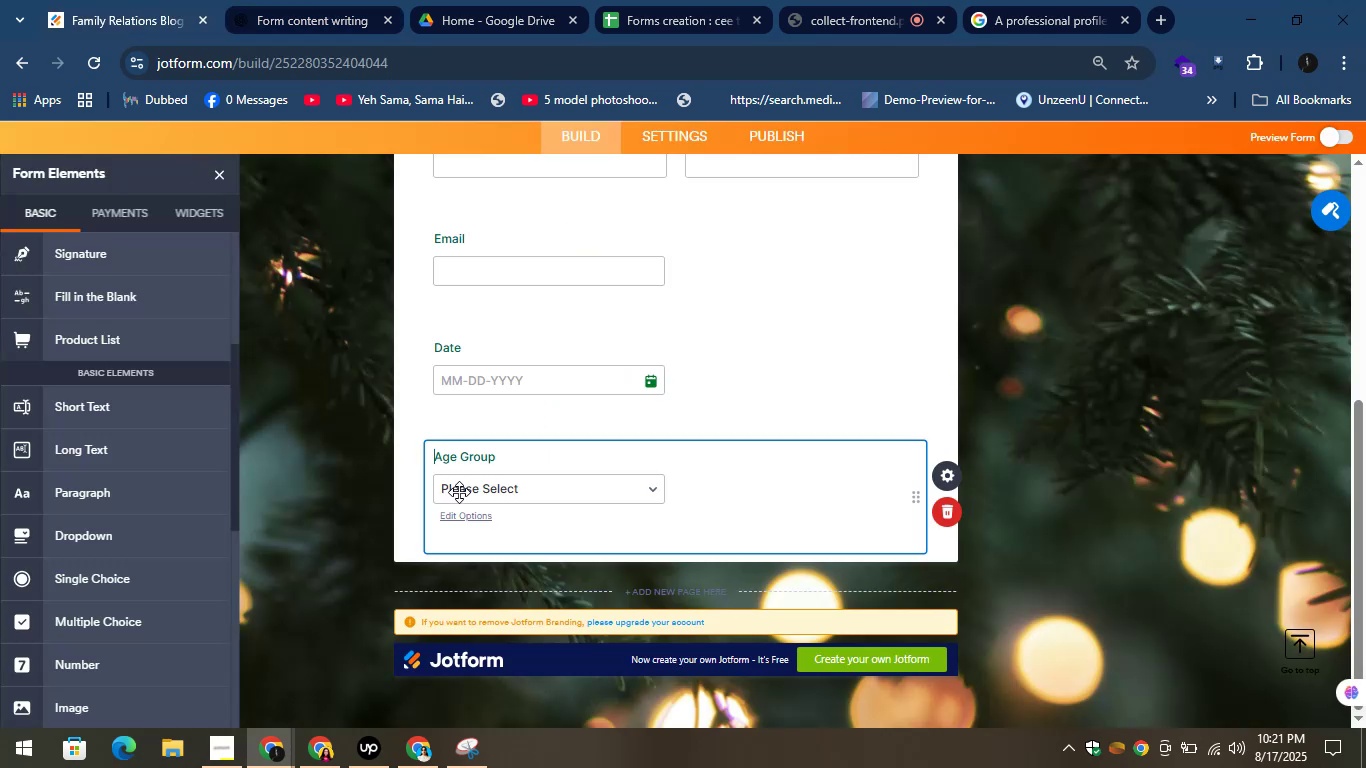 
left_click([466, 511])
 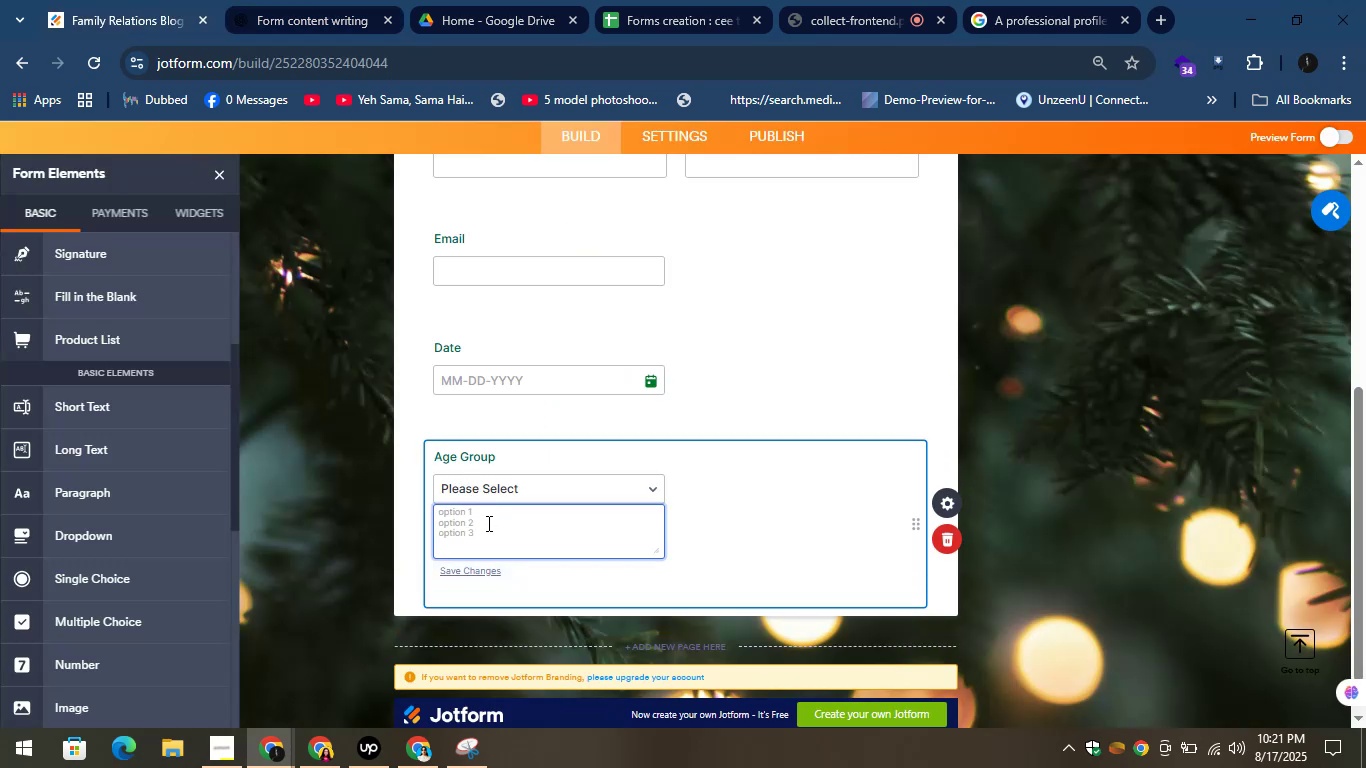 
key(Control+V)
 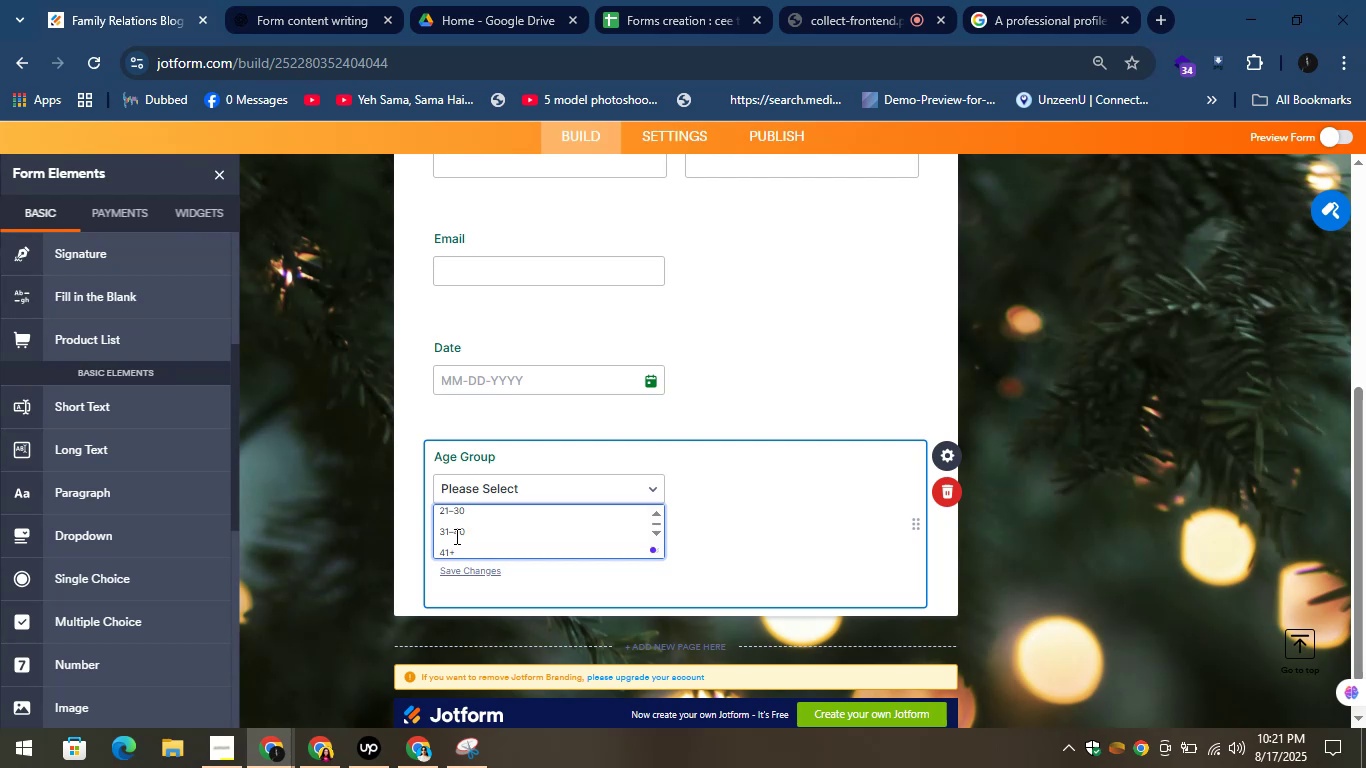 
wait(9.22)
 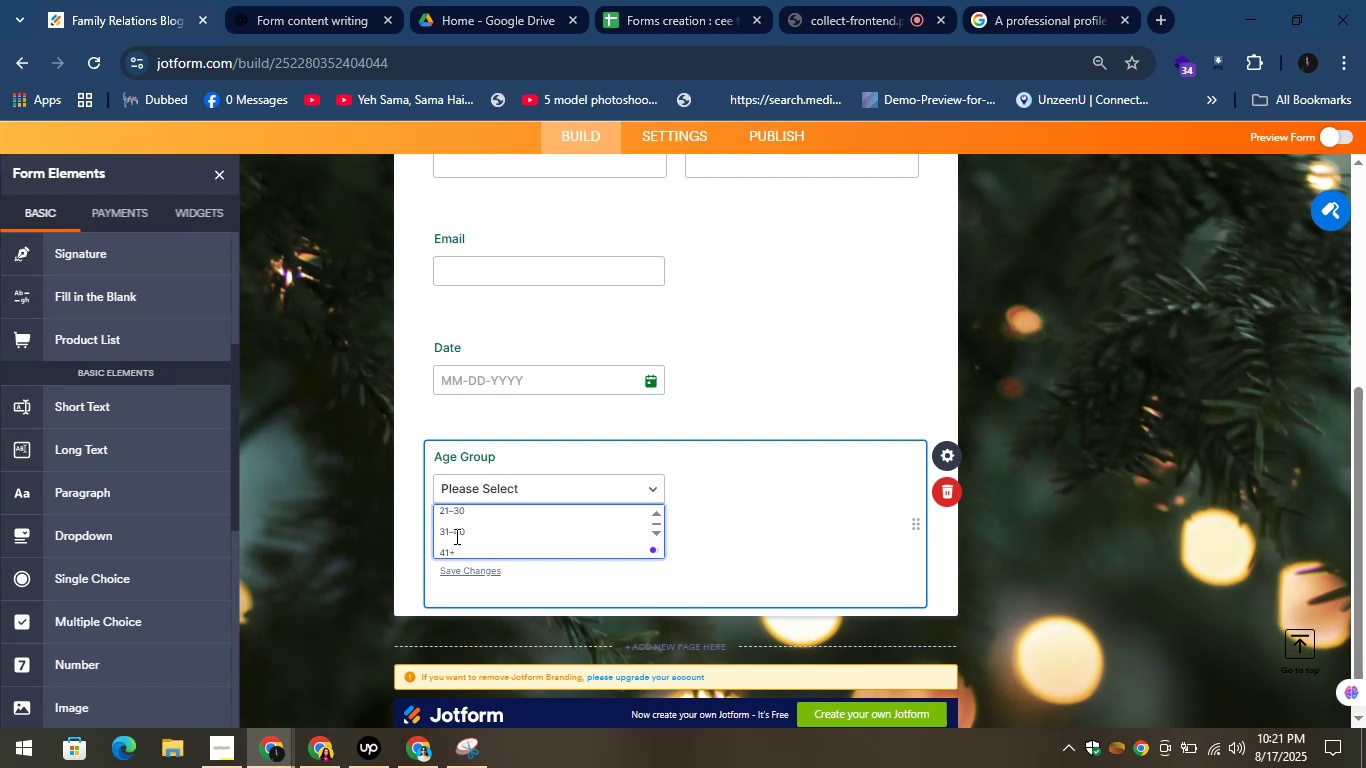 
left_click([335, 0])
 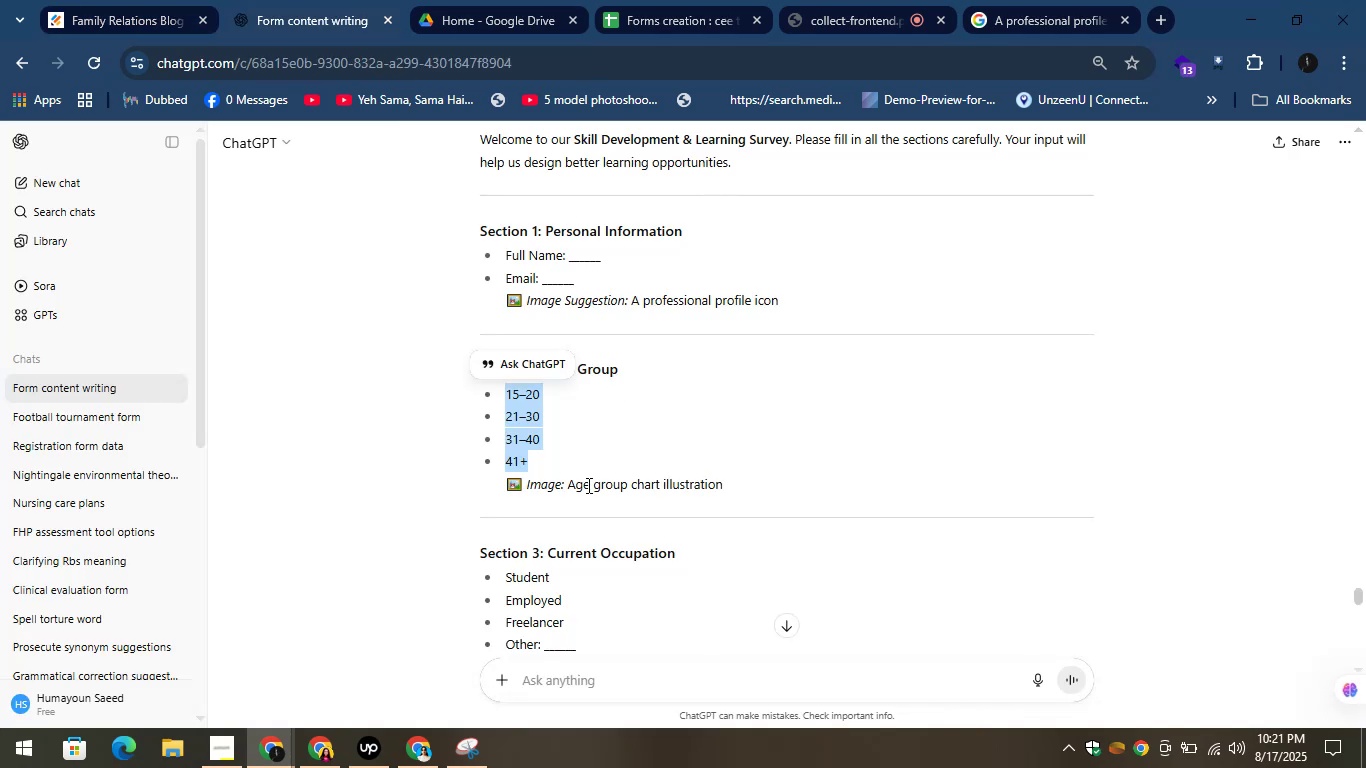 
left_click_drag(start_coordinate=[566, 484], to_coordinate=[727, 469])
 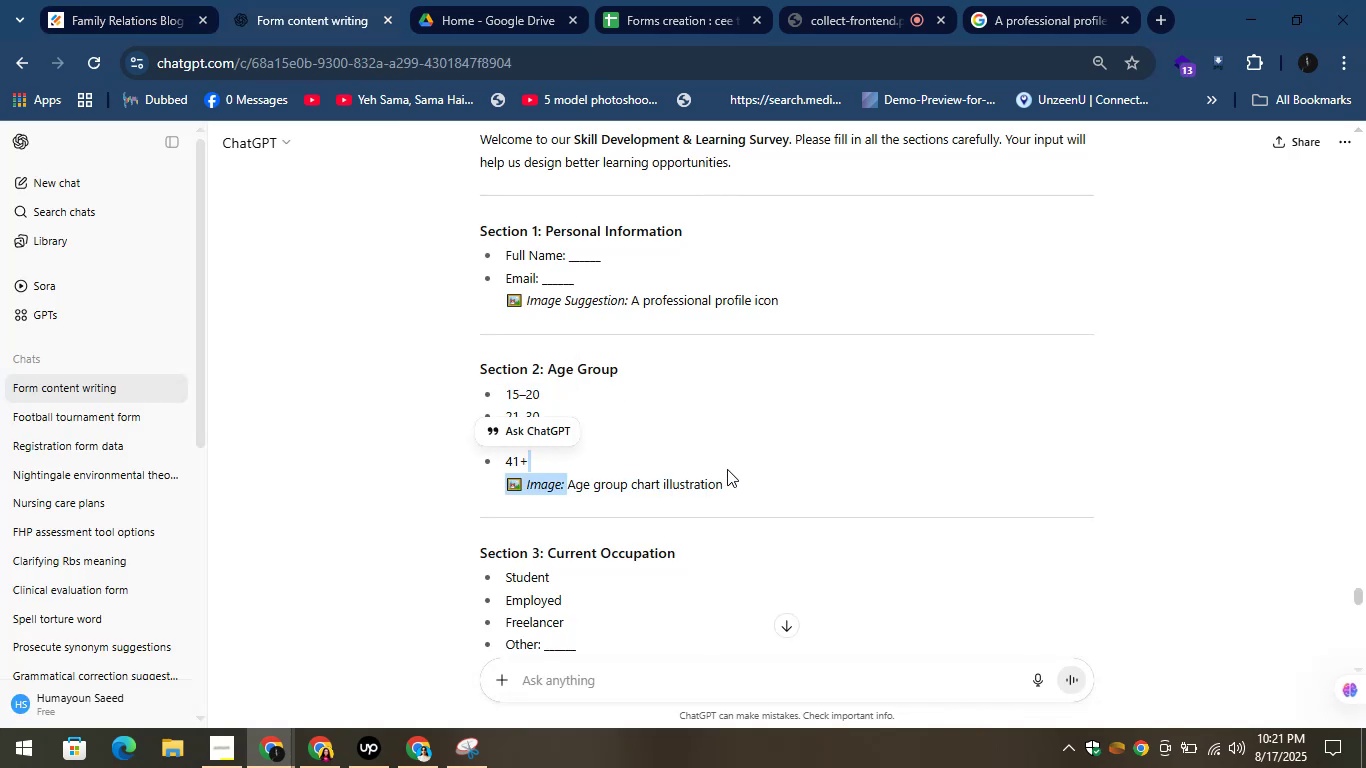 
left_click([727, 469])
 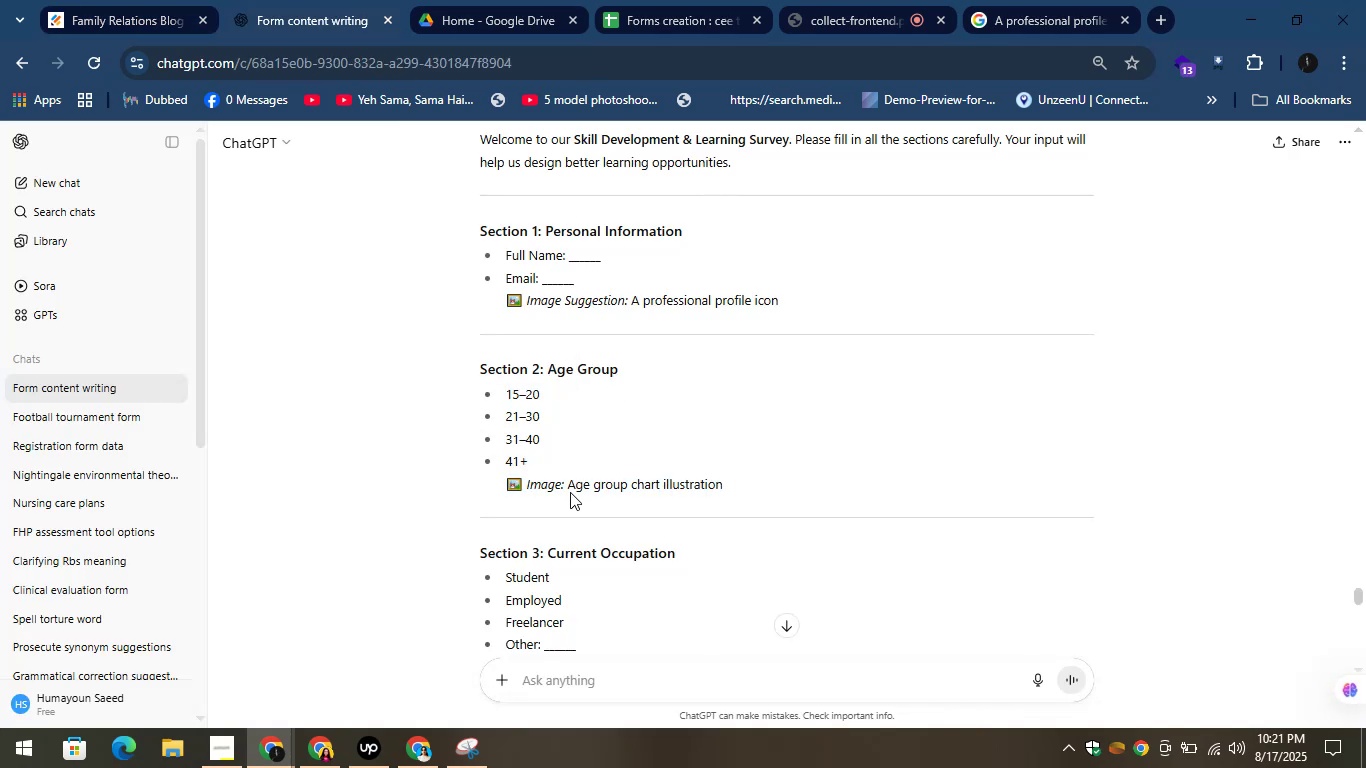 
left_click_drag(start_coordinate=[567, 489], to_coordinate=[739, 488])
 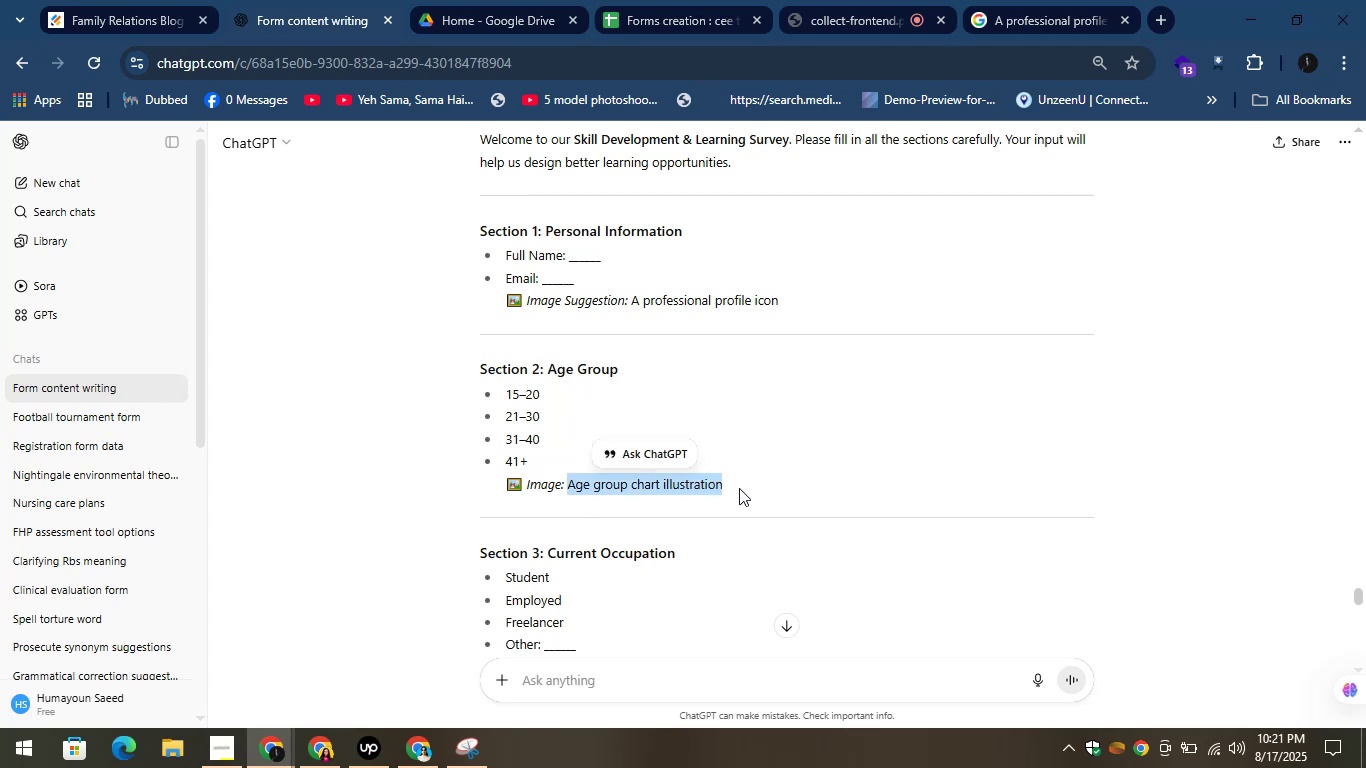 
key(Control+C)
 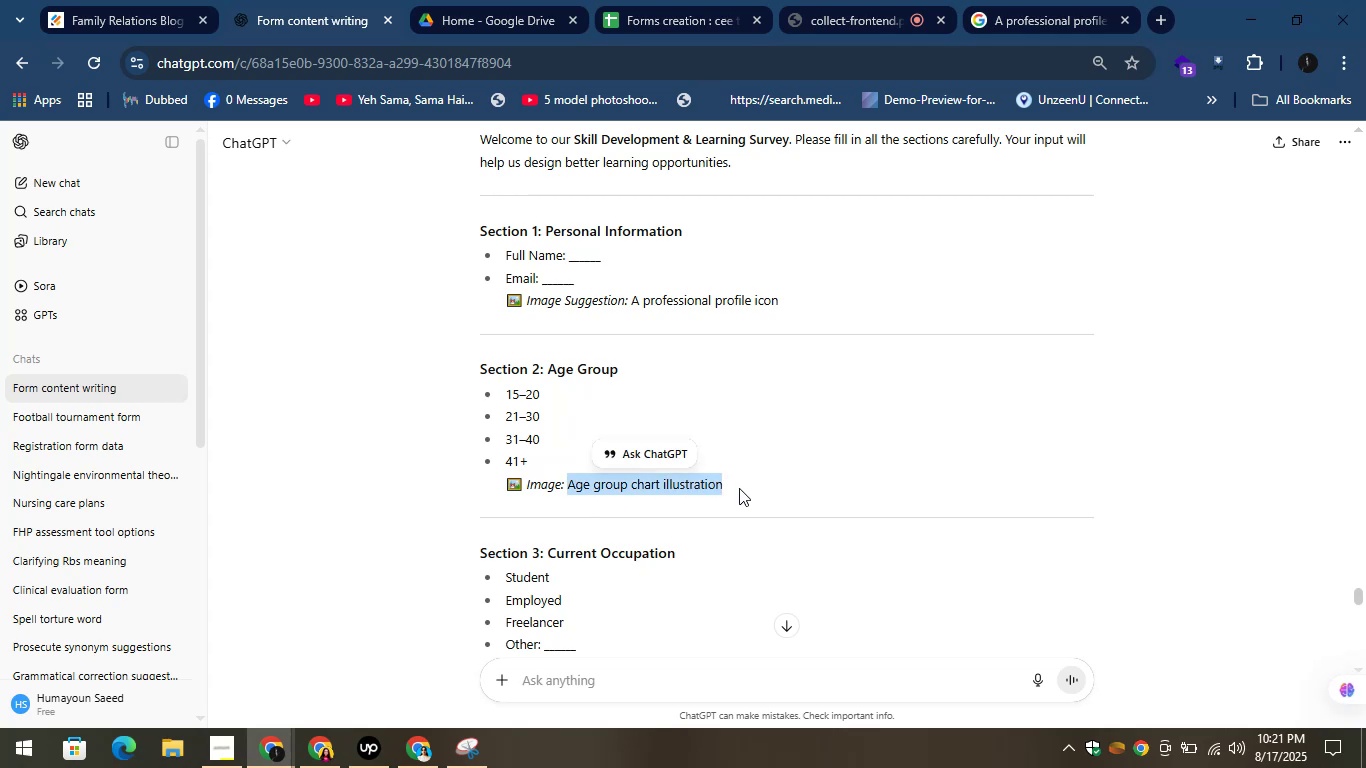 
key(Control+C)
 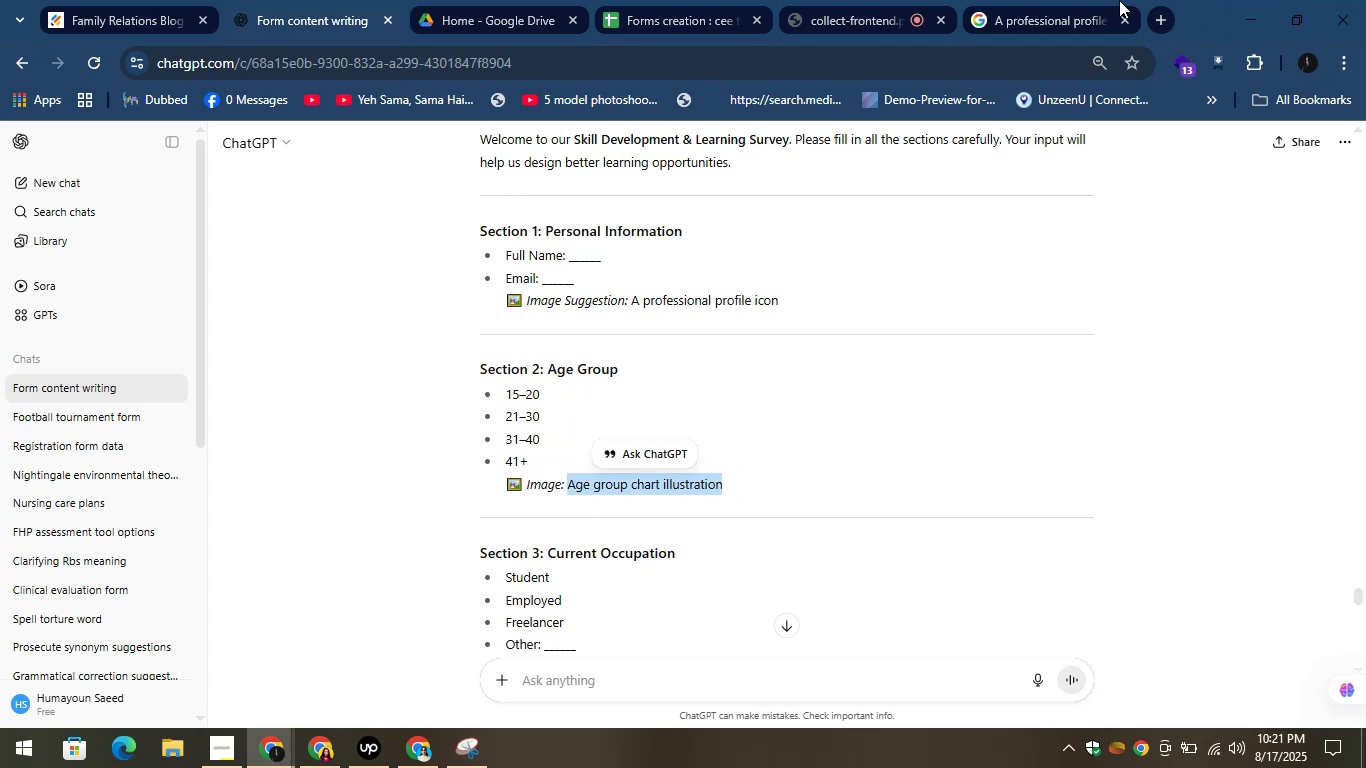 
left_click([1053, 0])
 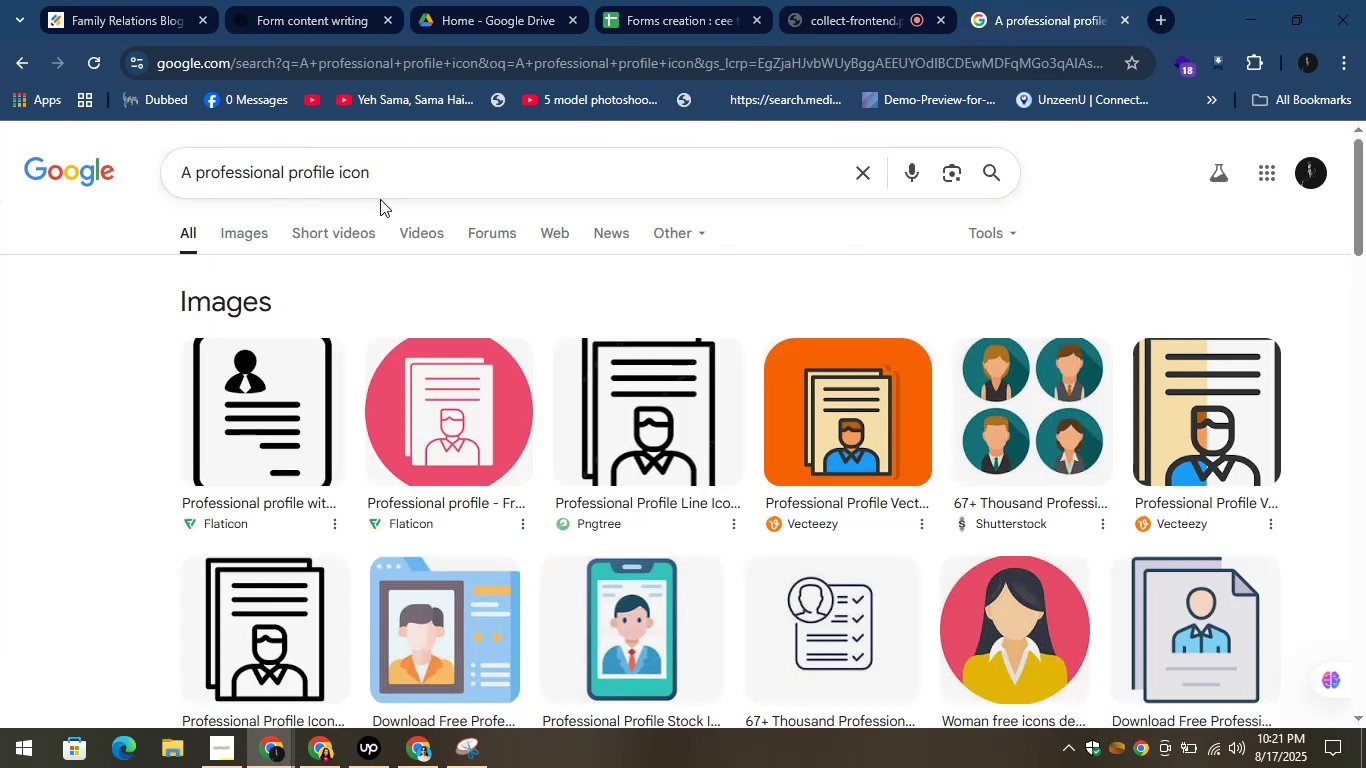 
left_click([378, 187])
 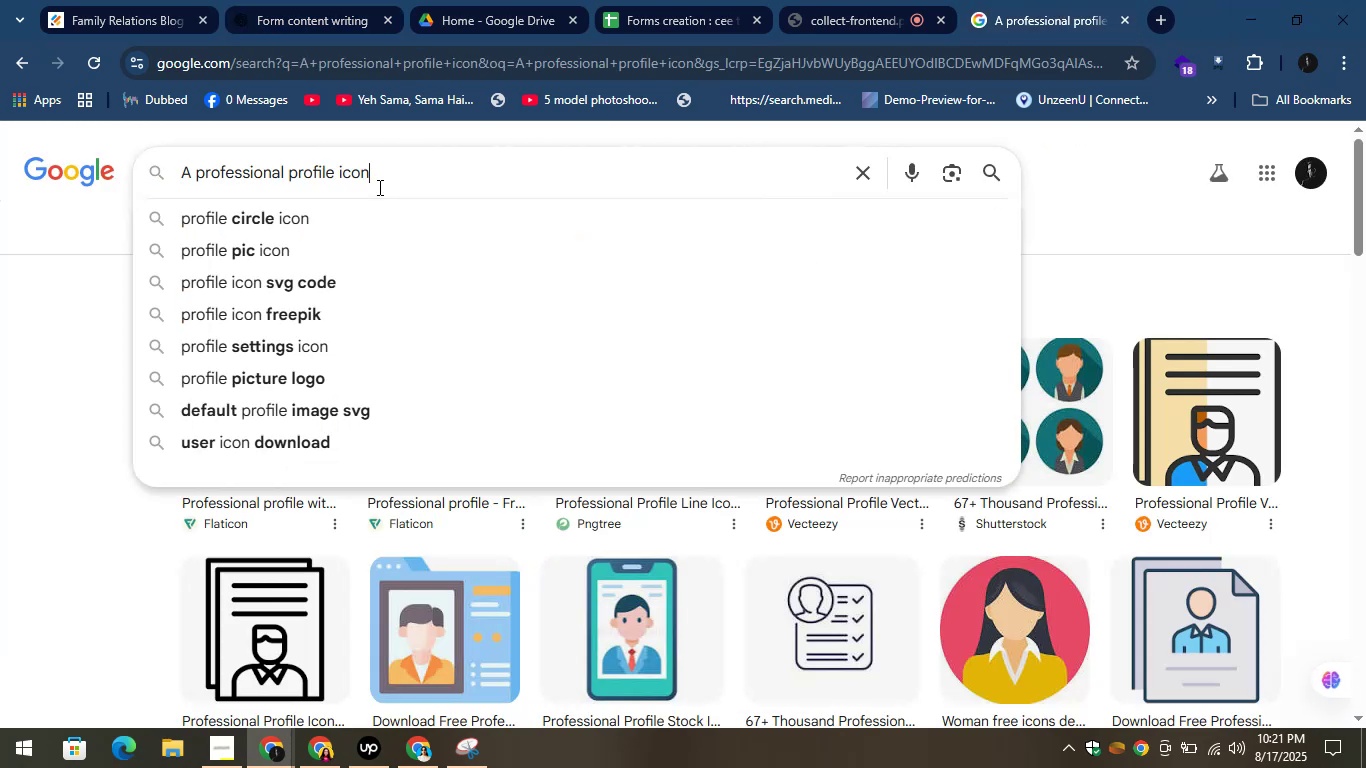 
key(Control+A)
 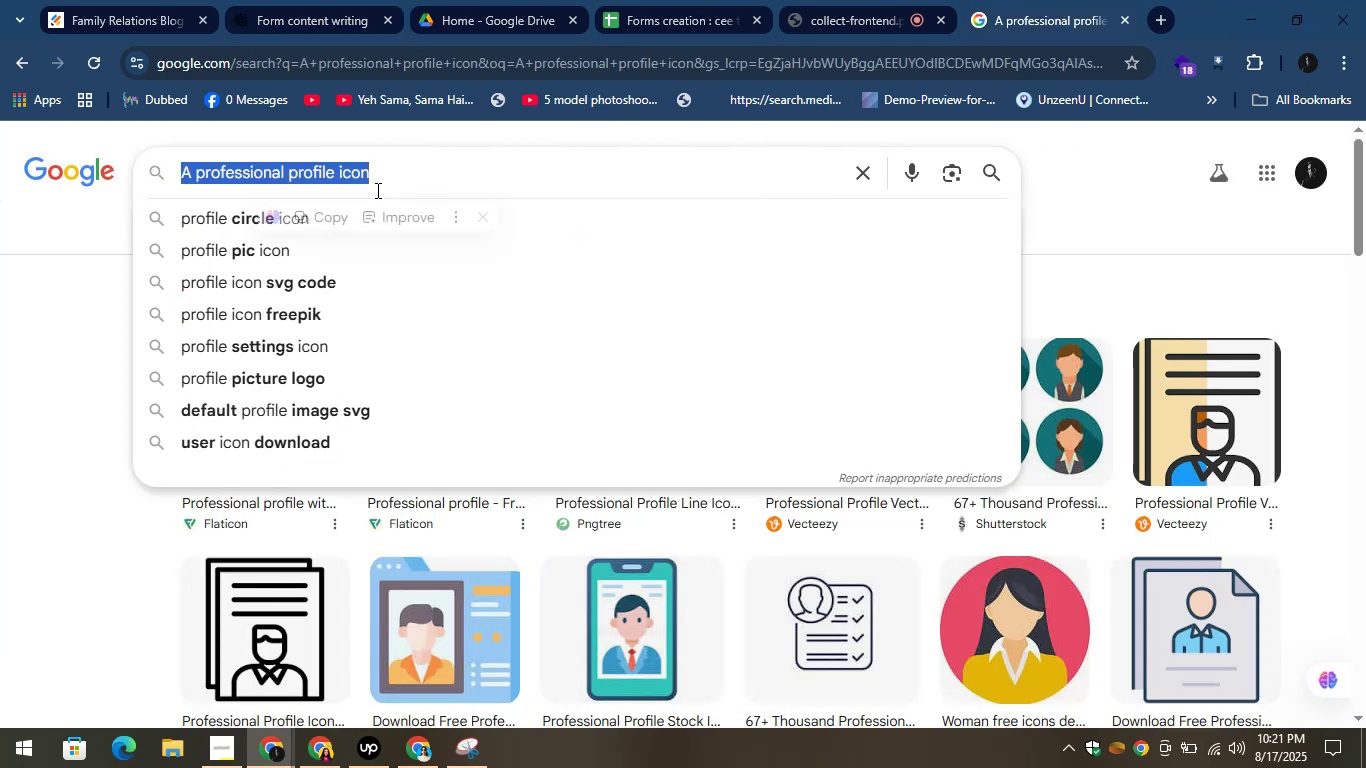 
key(Control+V)
 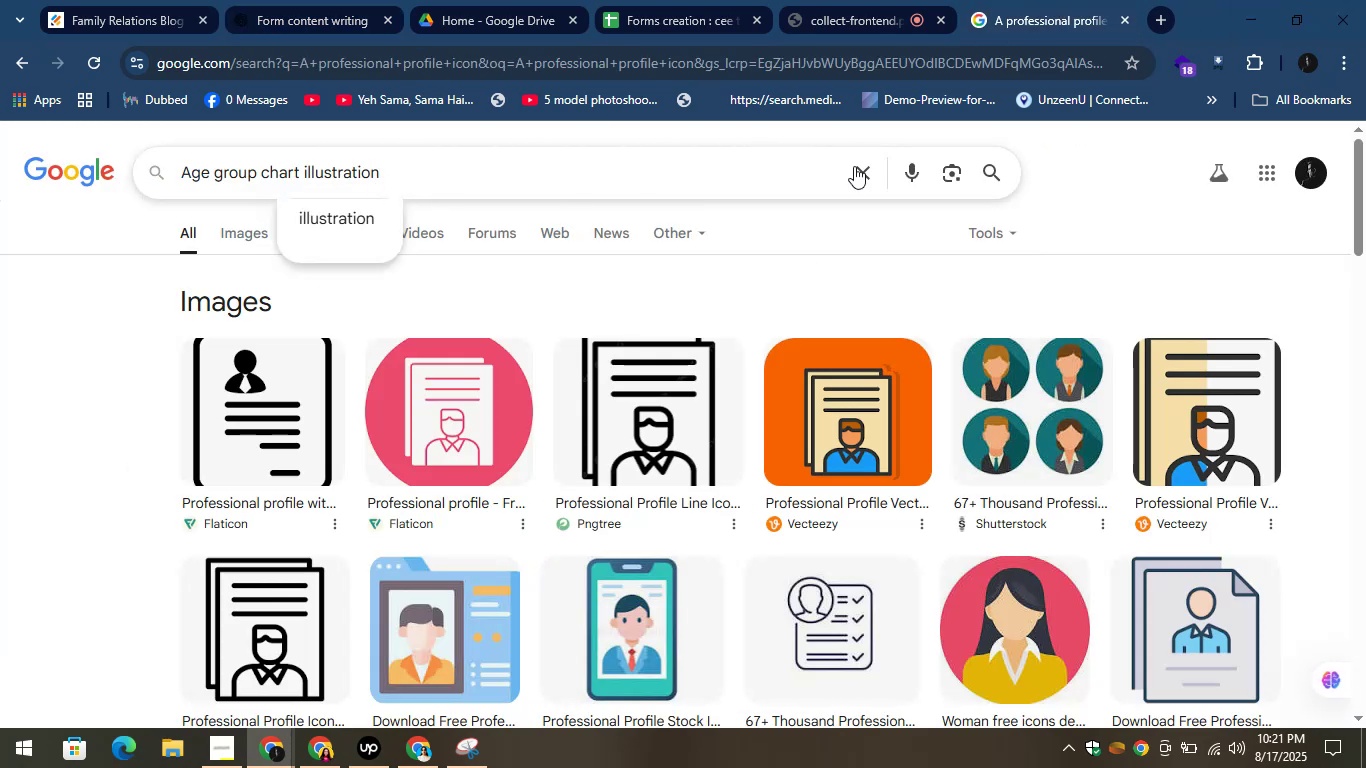 
mouse_move([977, 197])
 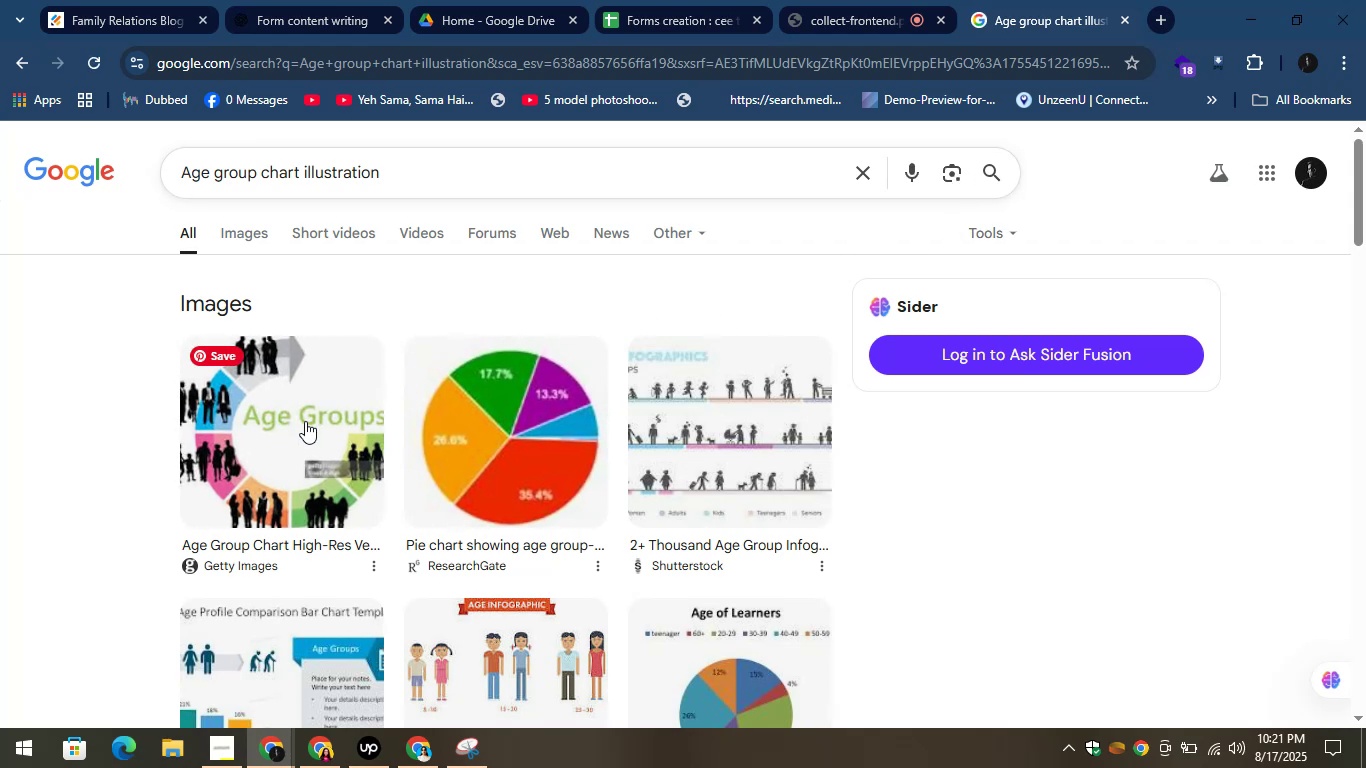 
mouse_move([226, 199])
 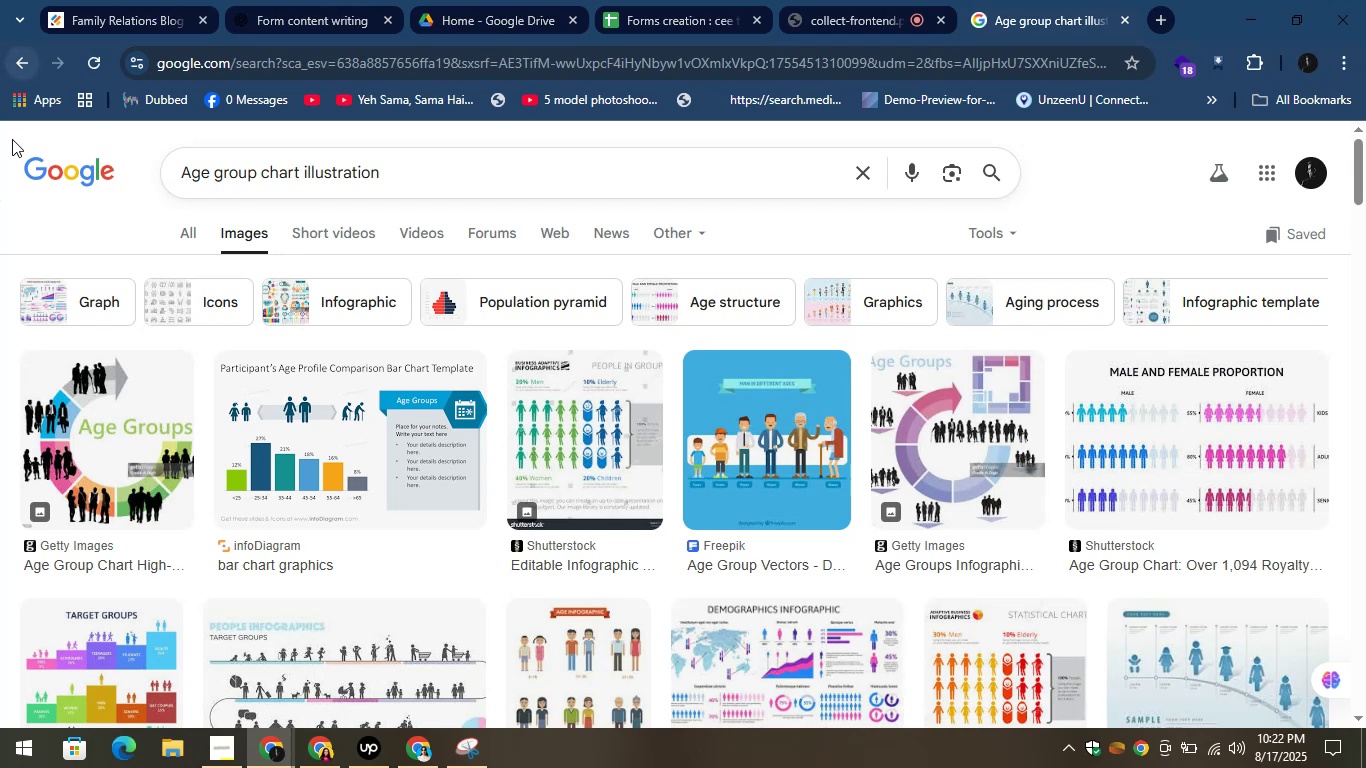 
mouse_move([179, 416])
 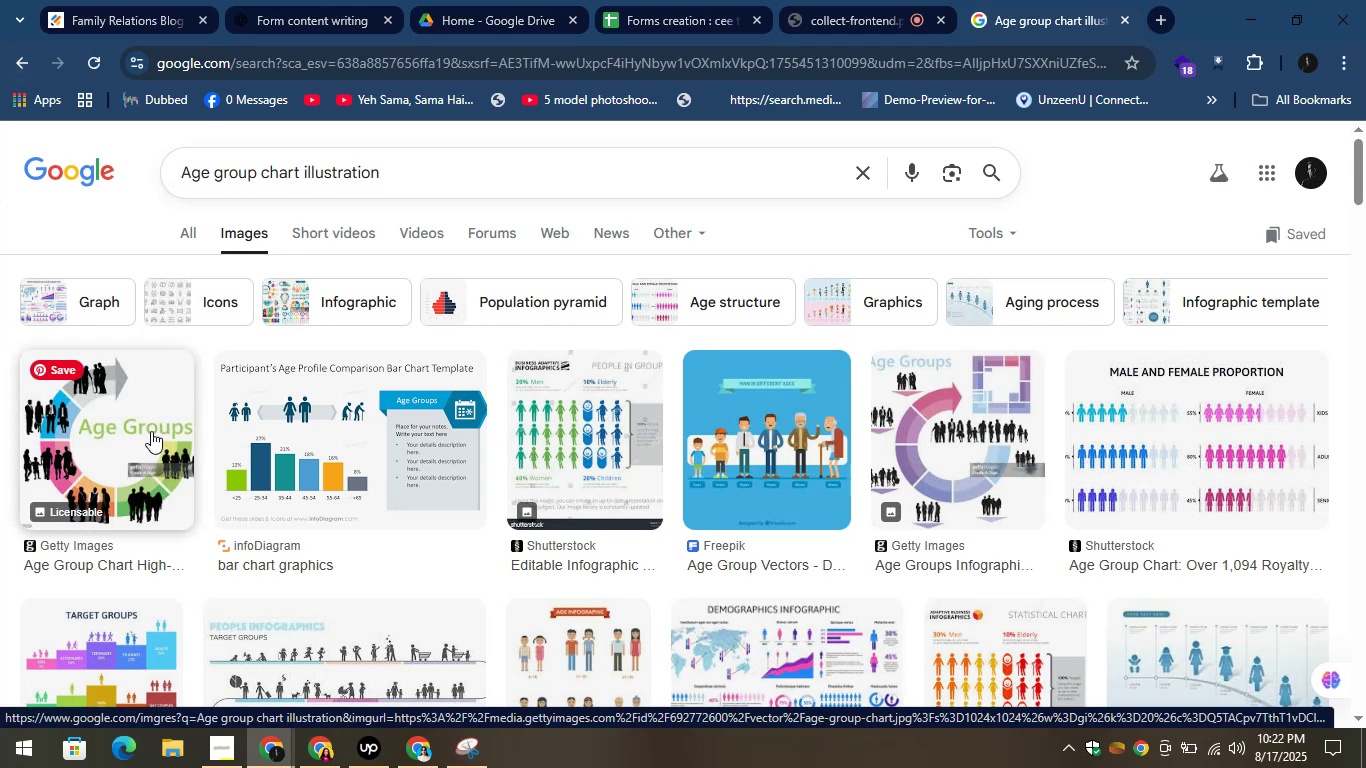 
left_click([143, 425])
 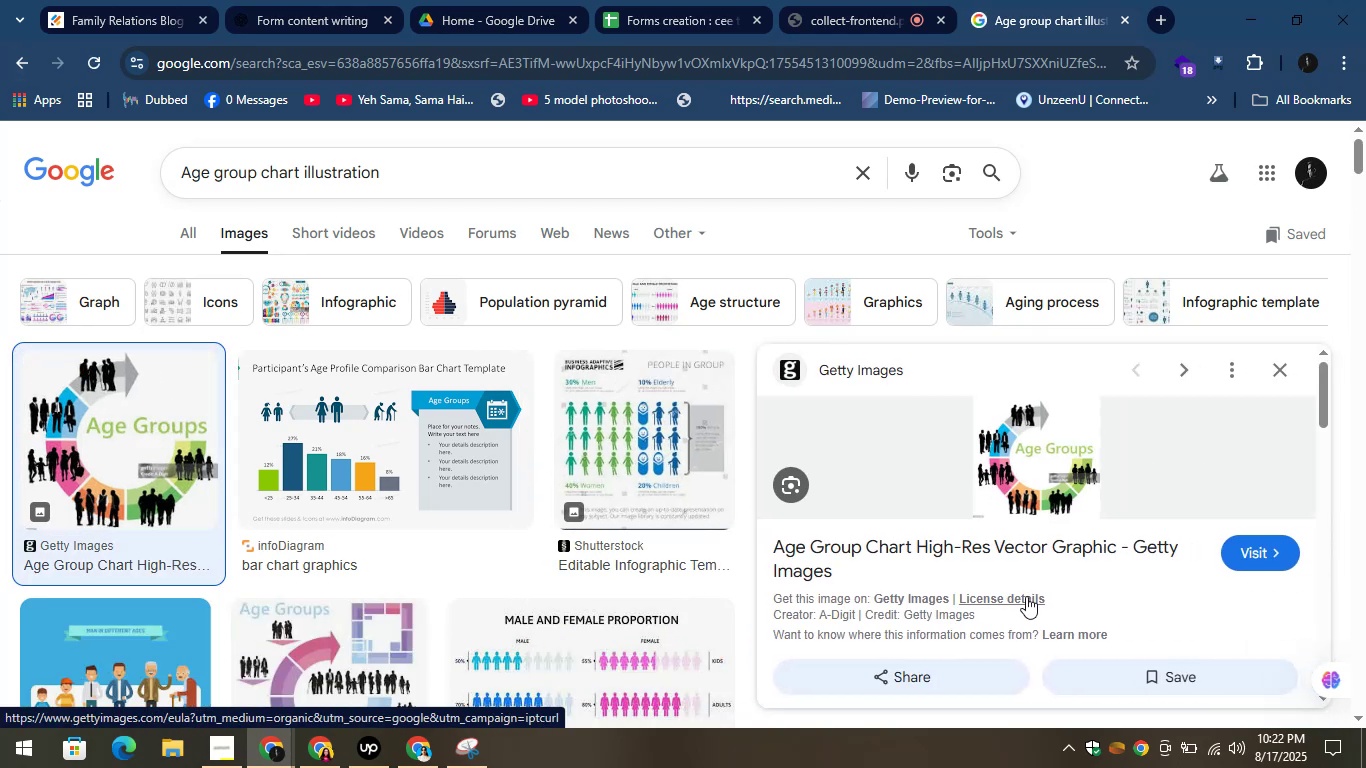 
right_click([1013, 478])
 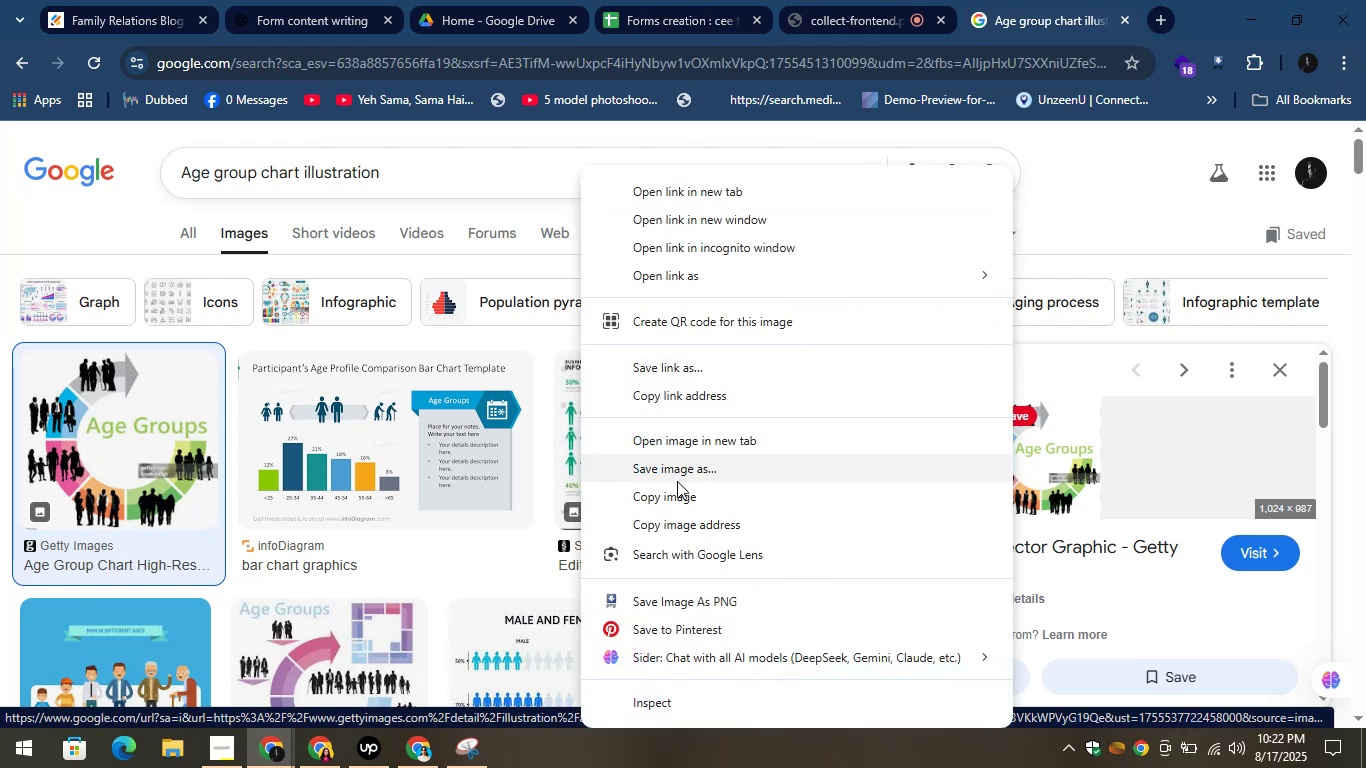 
left_click([706, 594])
 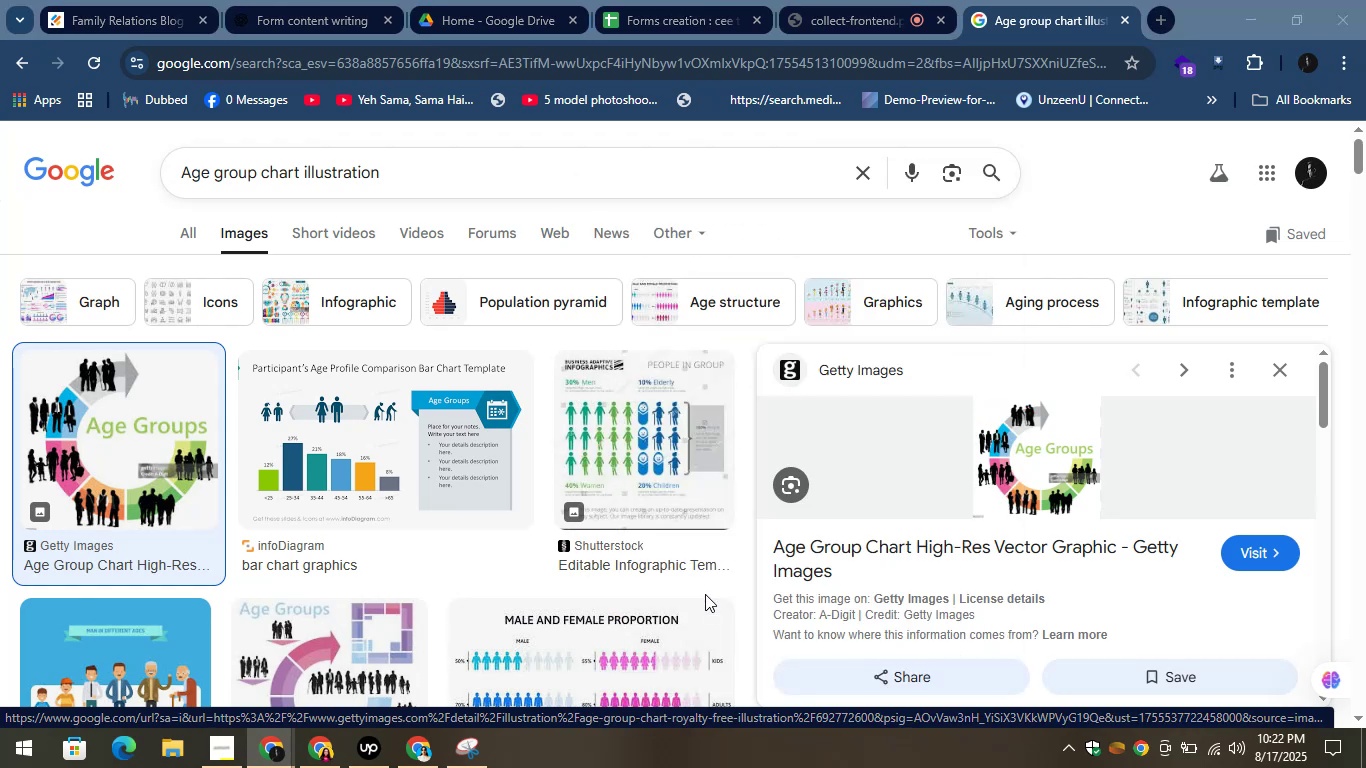 
wait(8.76)
 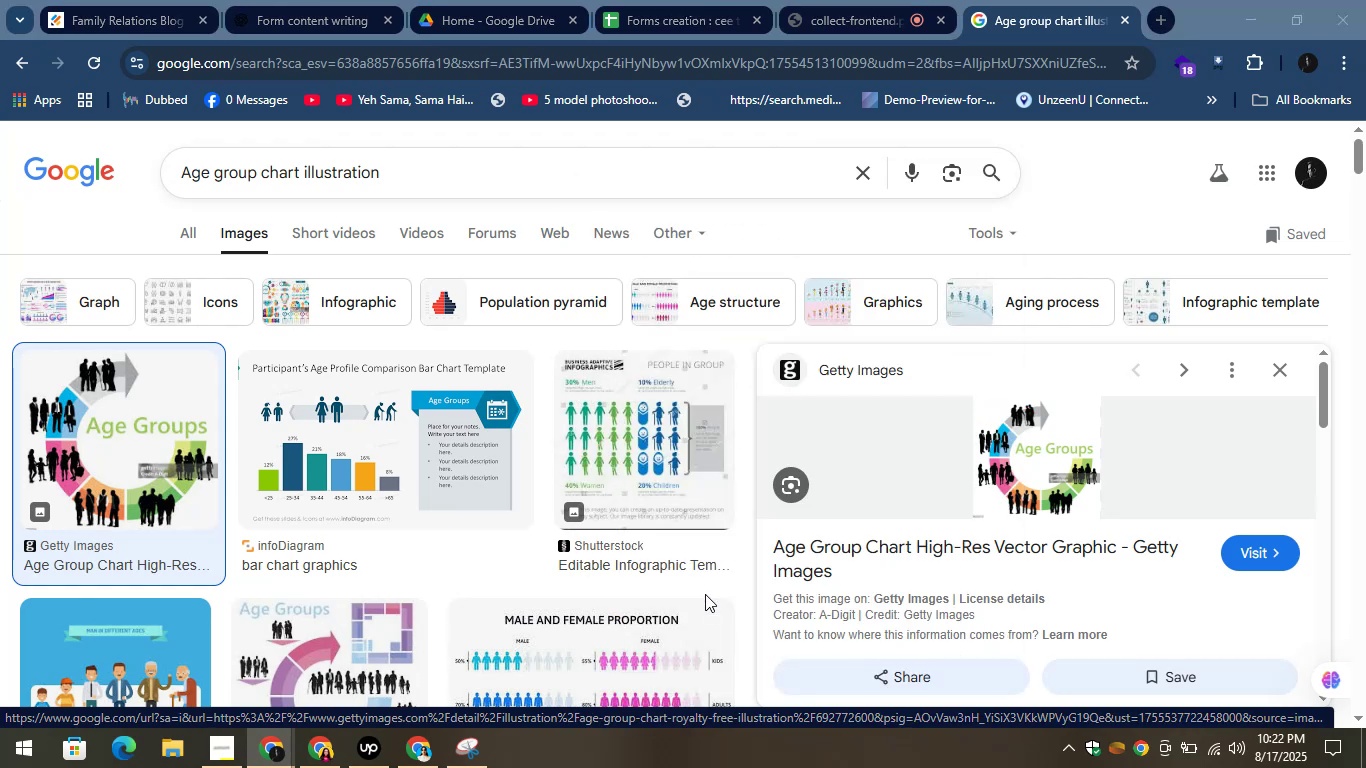 
left_click([125, 0])
 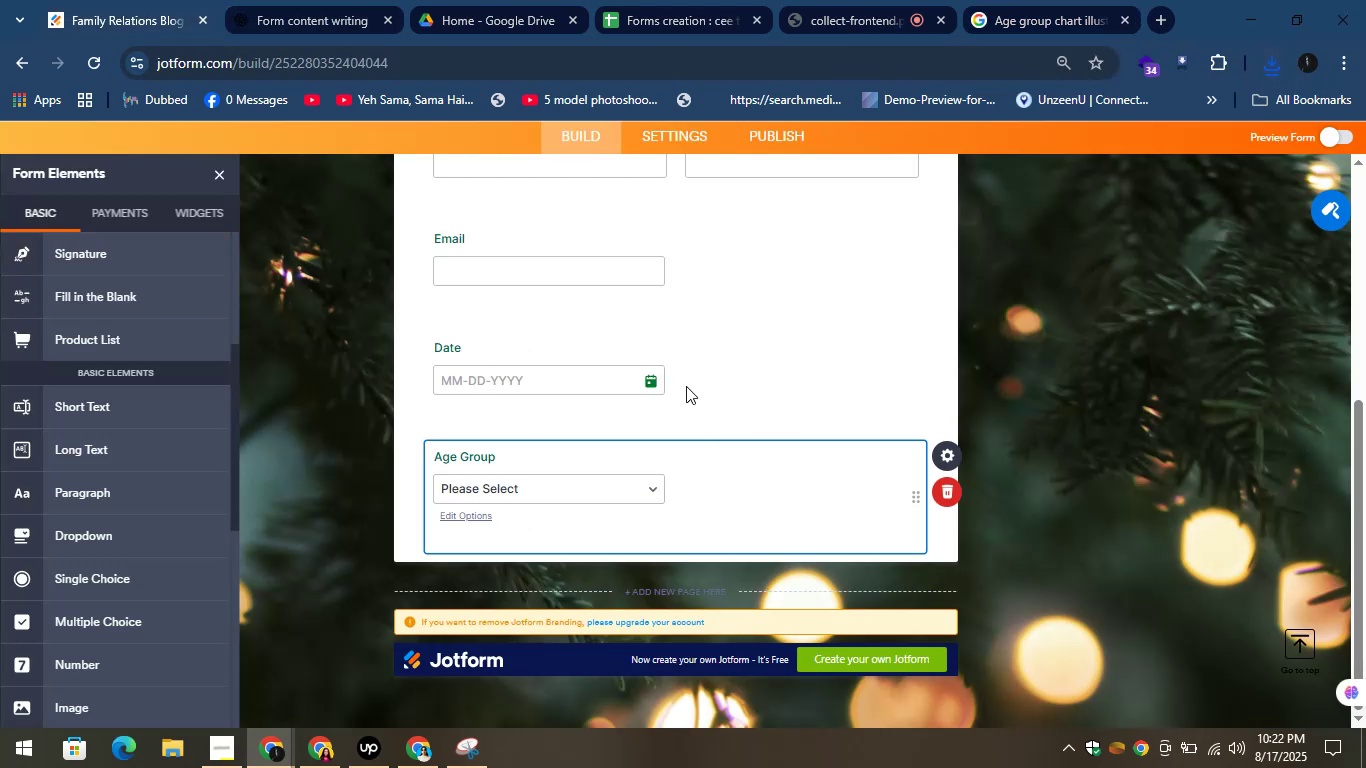 
scroll: coordinate [65, 522], scroll_direction: down, amount: 5.0
 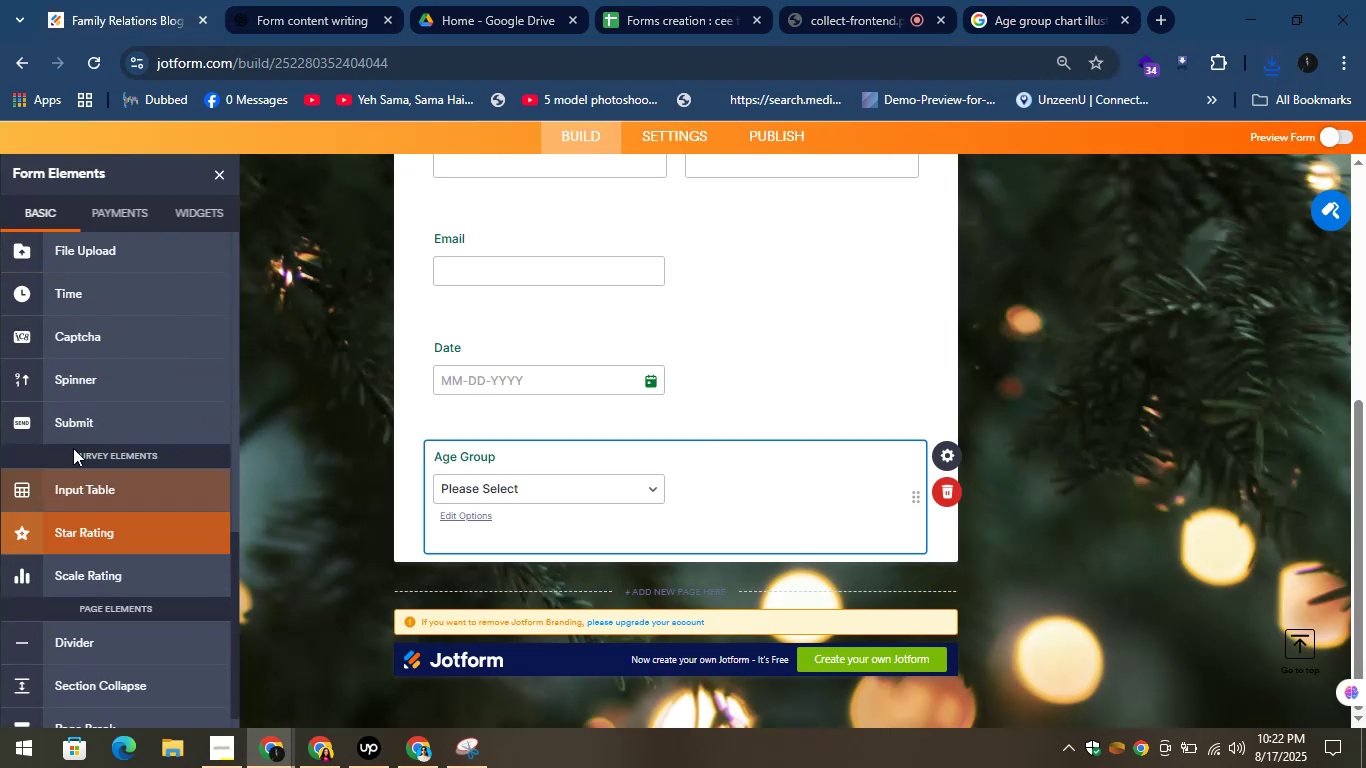 
scroll: coordinate [71, 399], scroll_direction: up, amount: 1.0
 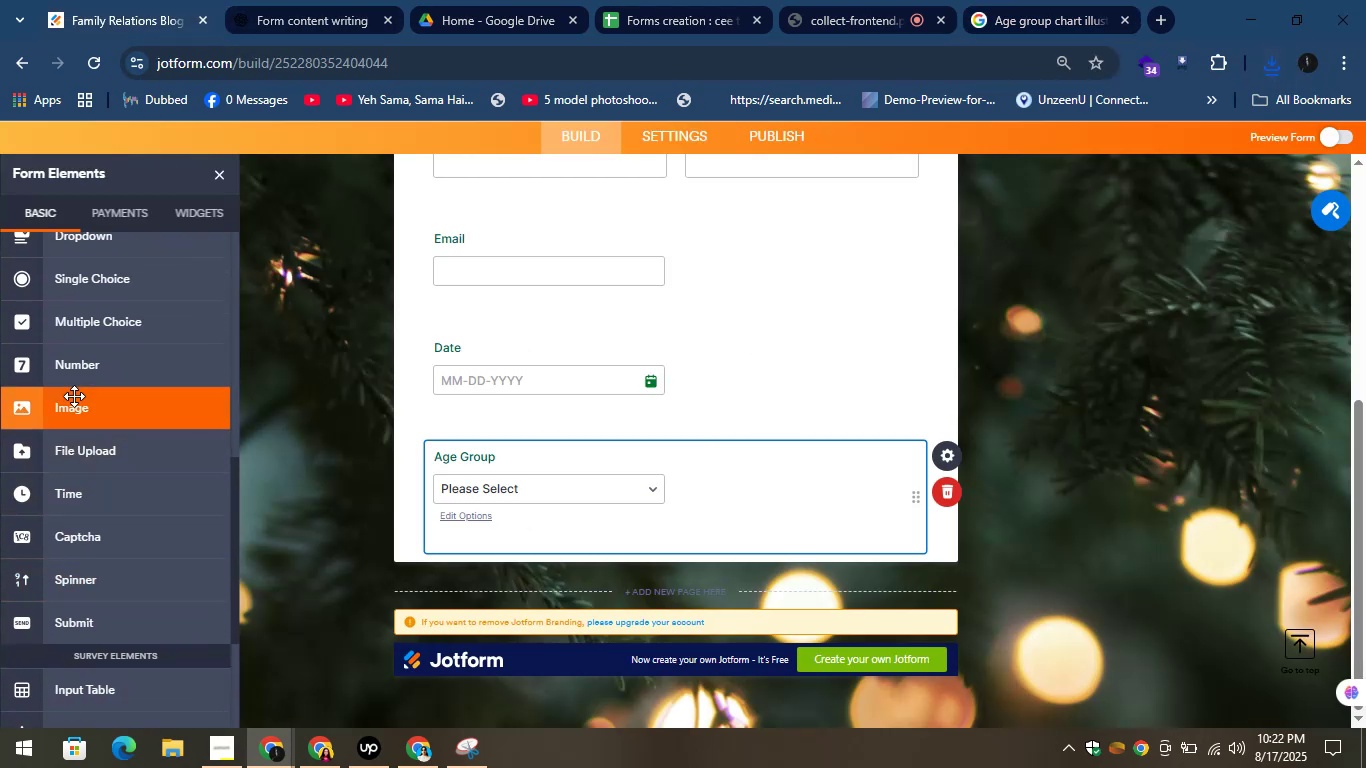 
left_click_drag(start_coordinate=[63, 408], to_coordinate=[520, 550])
 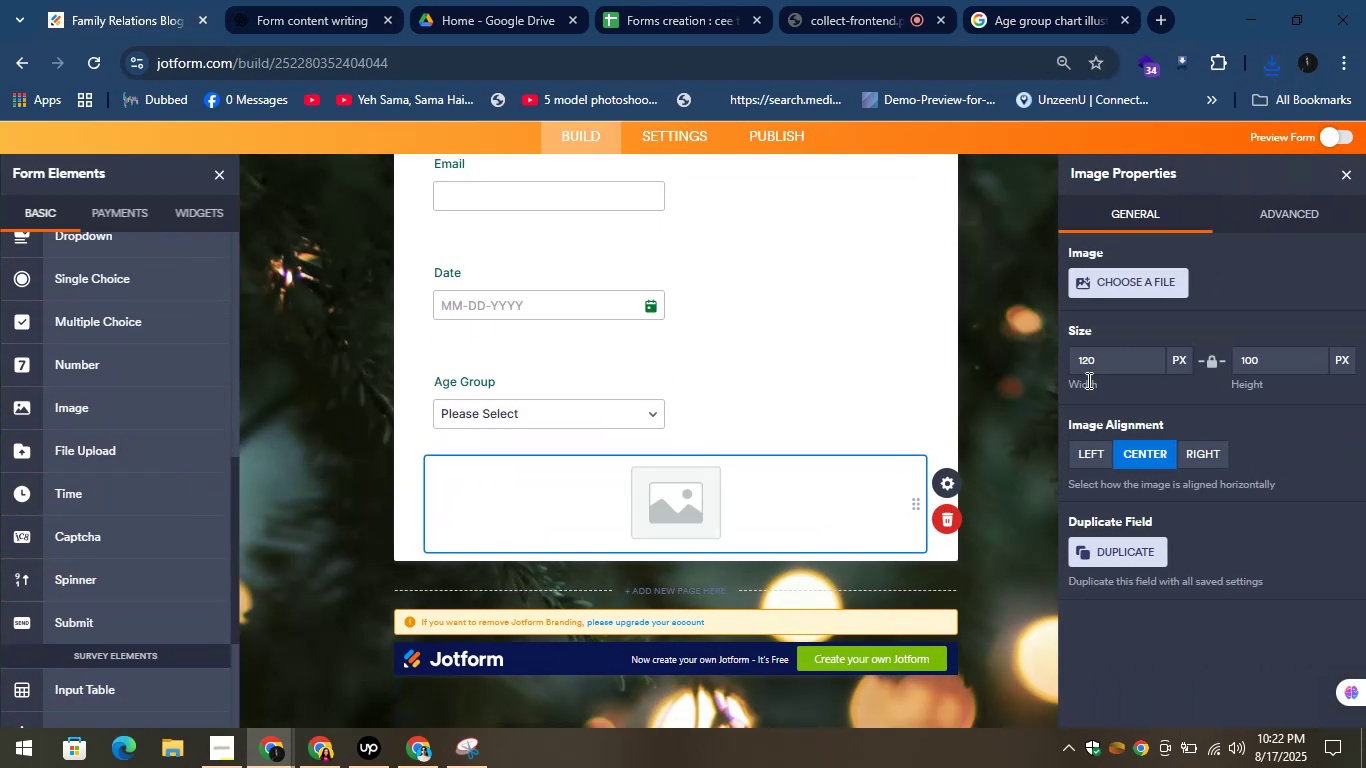 
left_click([1100, 290])
 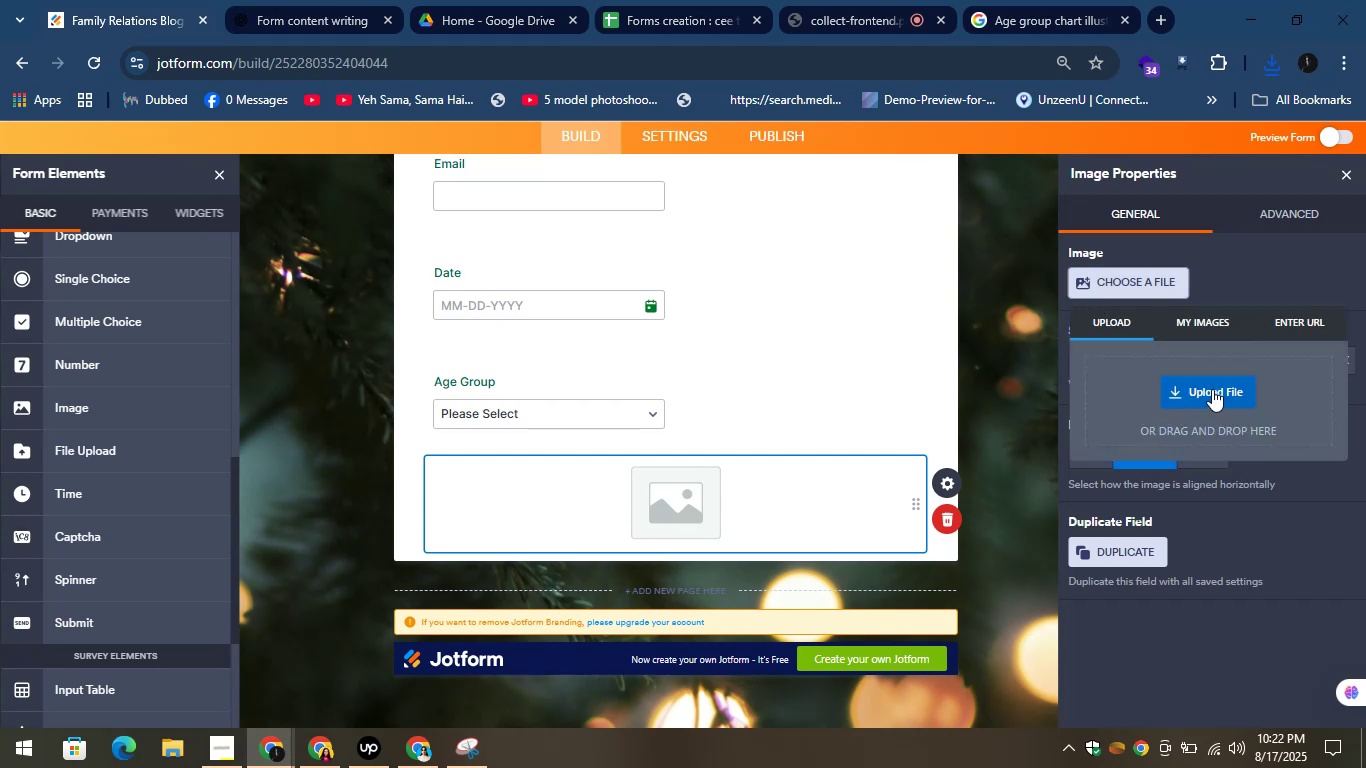 
left_click([1209, 388])
 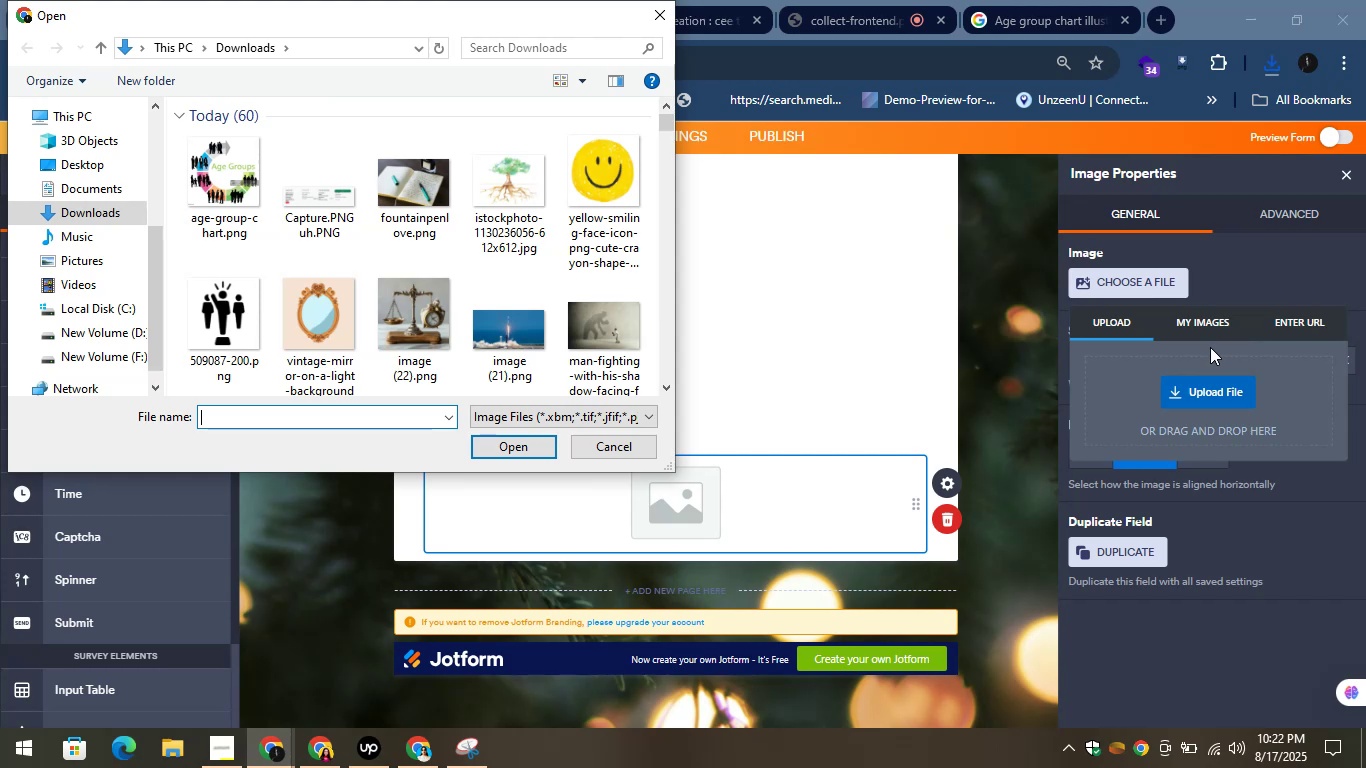 
wait(13.81)
 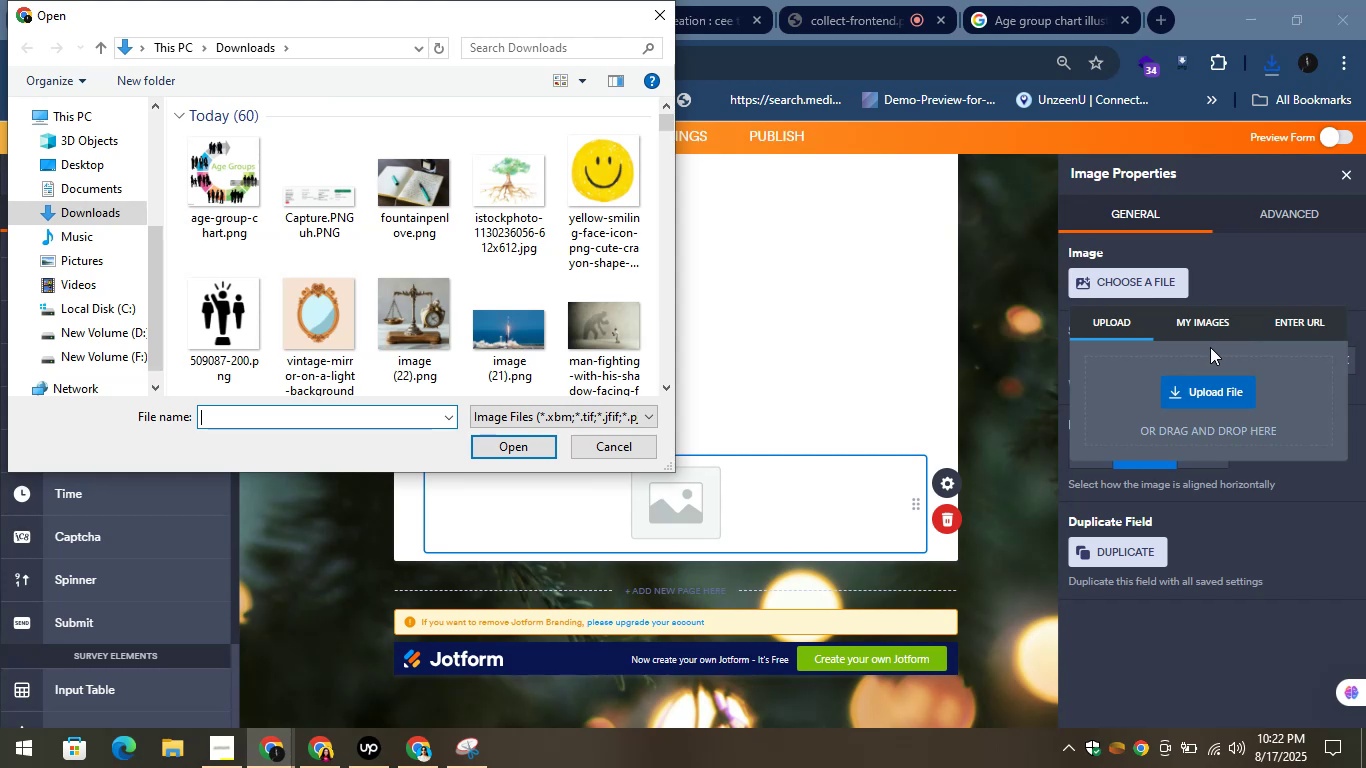 
left_click([214, 174])
 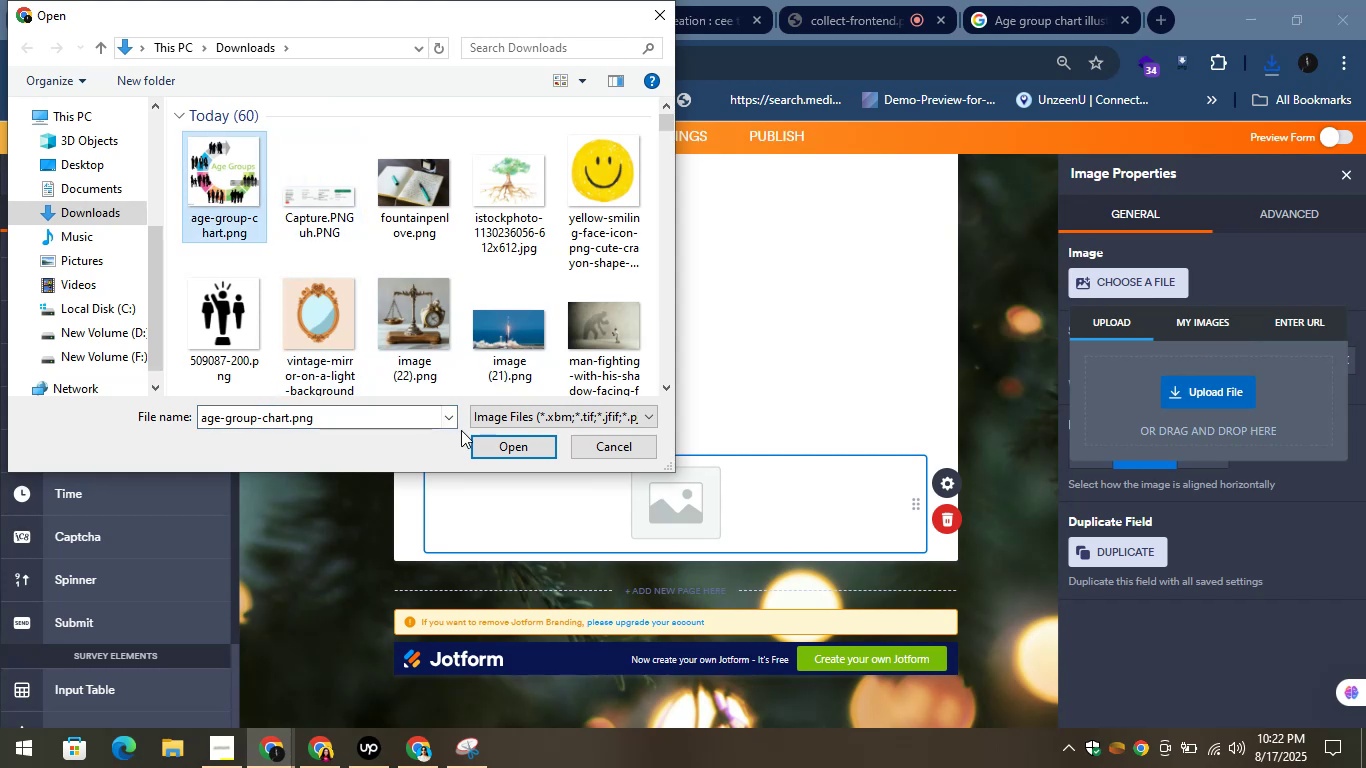 
left_click([480, 439])
 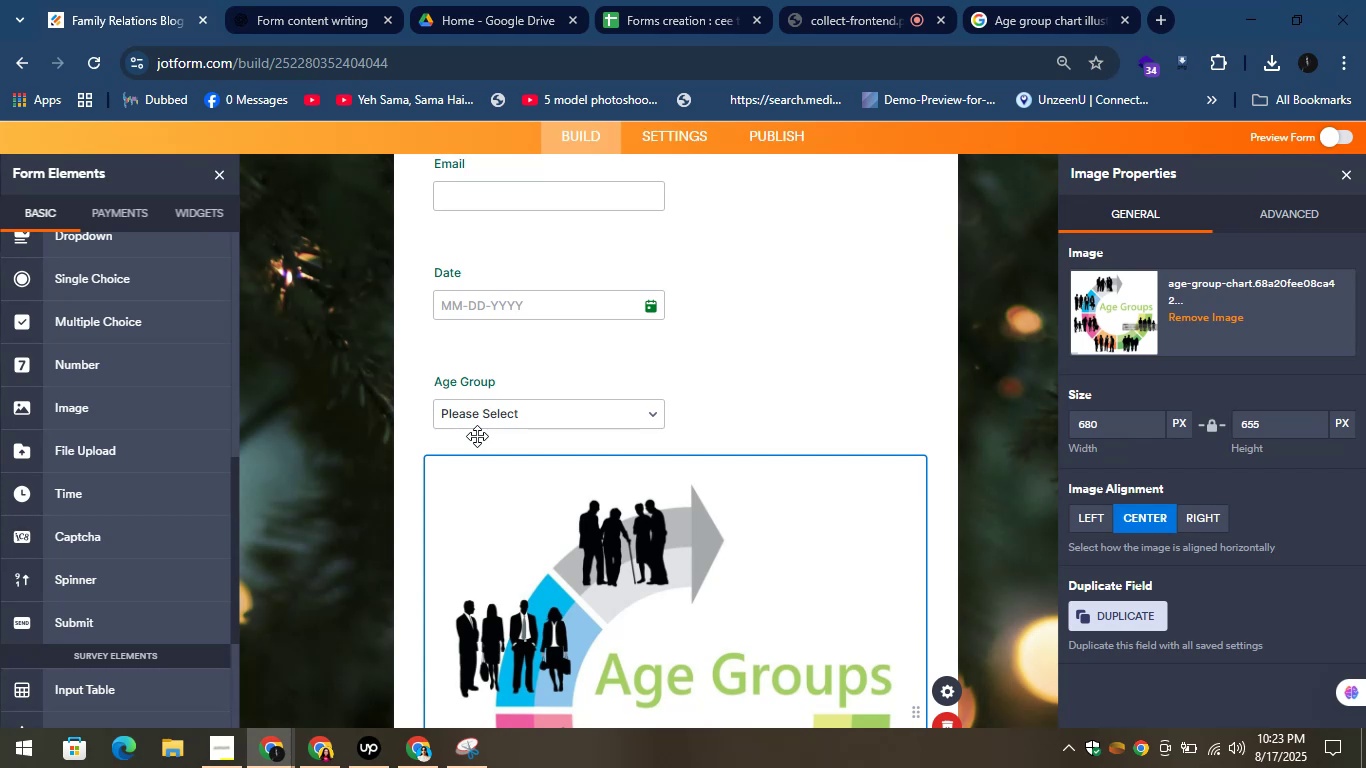 
wait(51.18)
 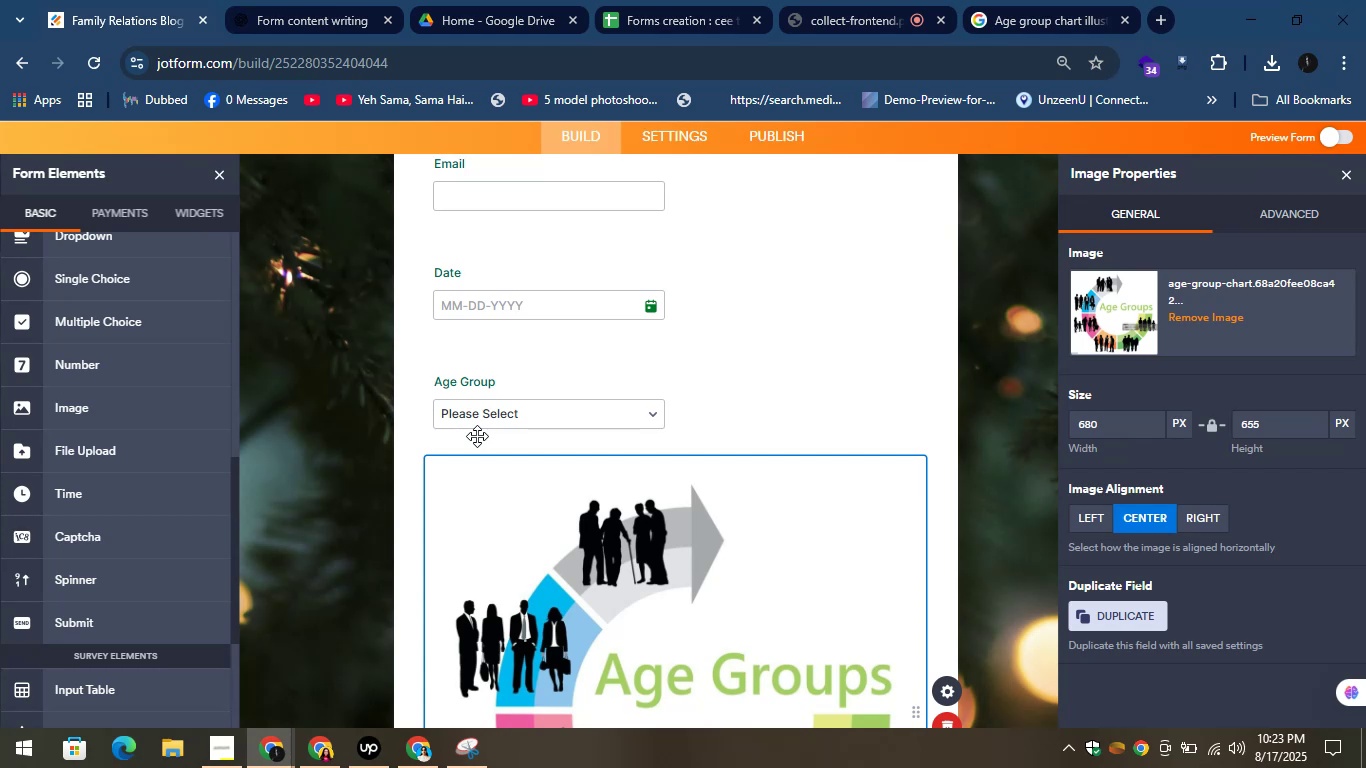 
scroll: coordinate [528, 447], scroll_direction: down, amount: 3.0
 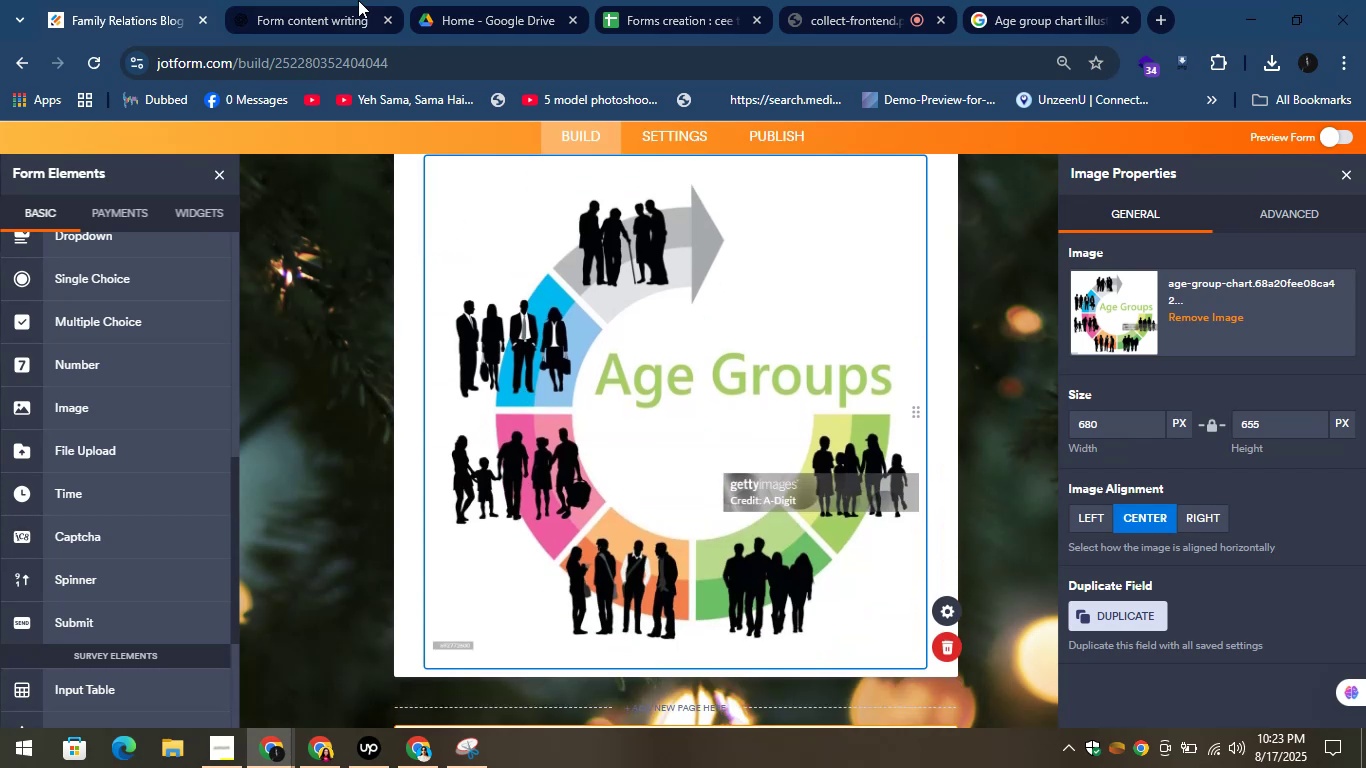 
left_click([339, 0])
 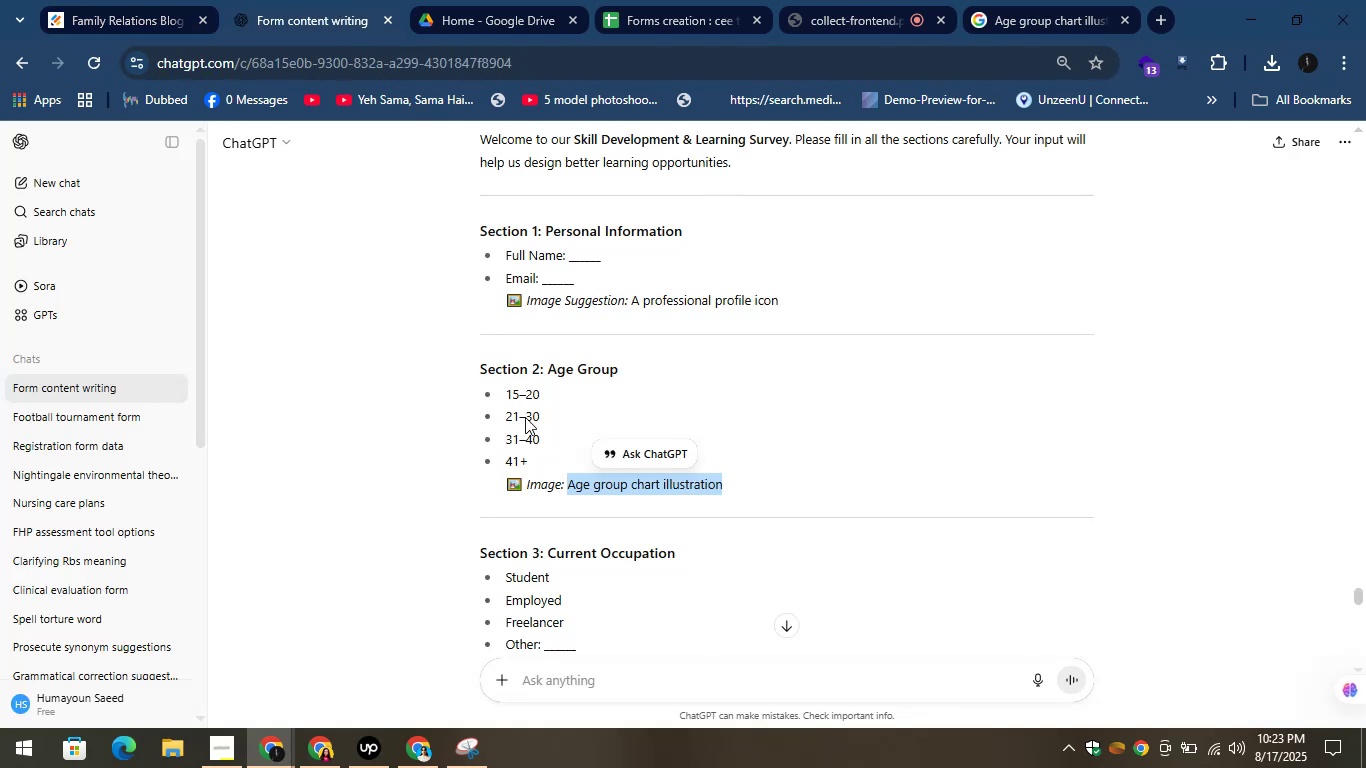 
scroll: coordinate [593, 491], scroll_direction: down, amount: 1.0
 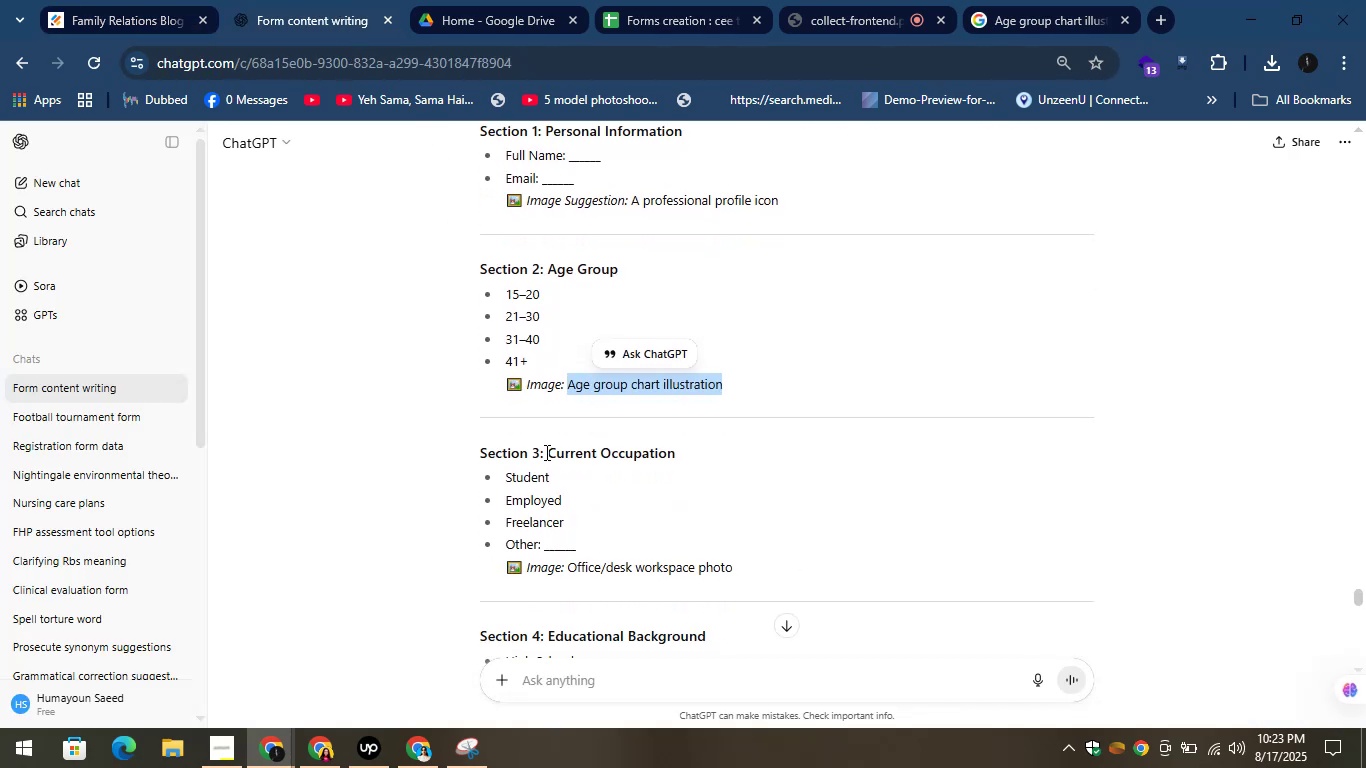 
left_click_drag(start_coordinate=[545, 452], to_coordinate=[673, 446])
 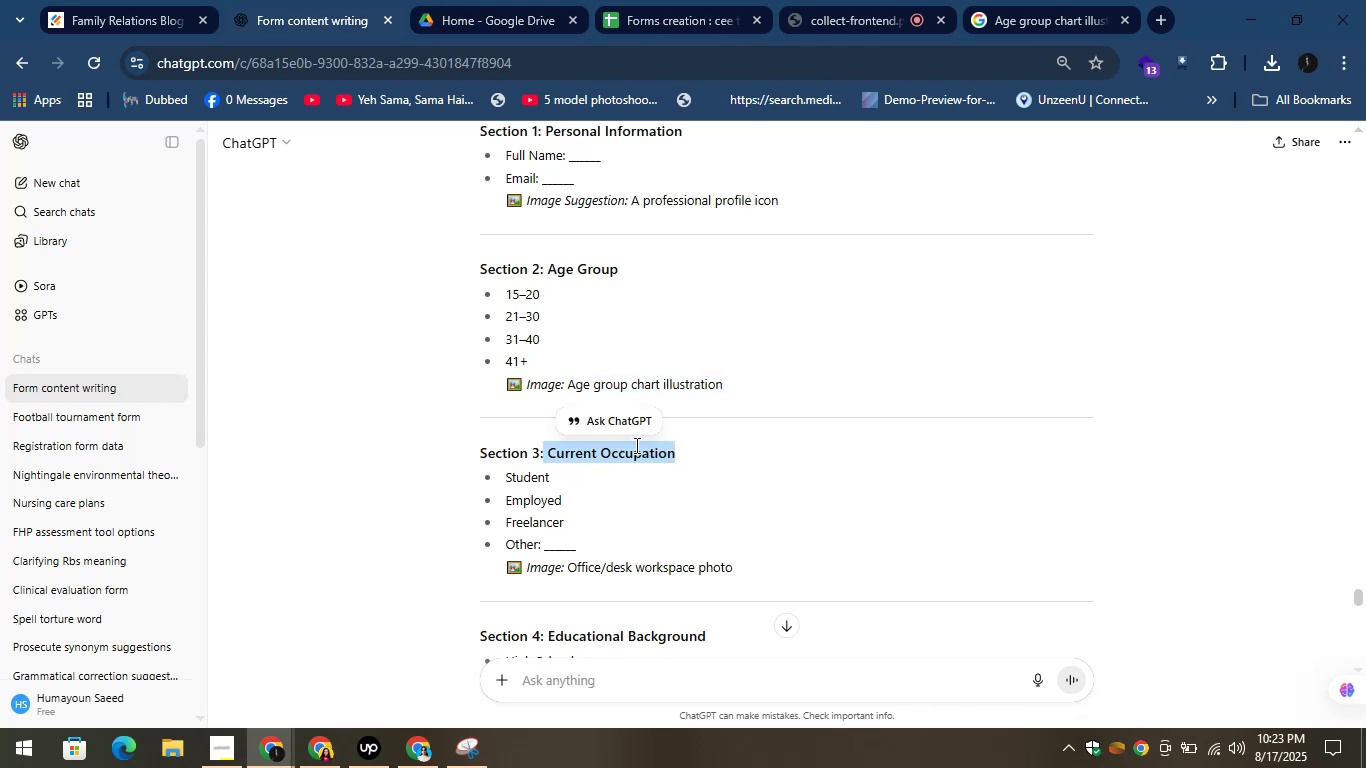 
right_click([635, 445])
 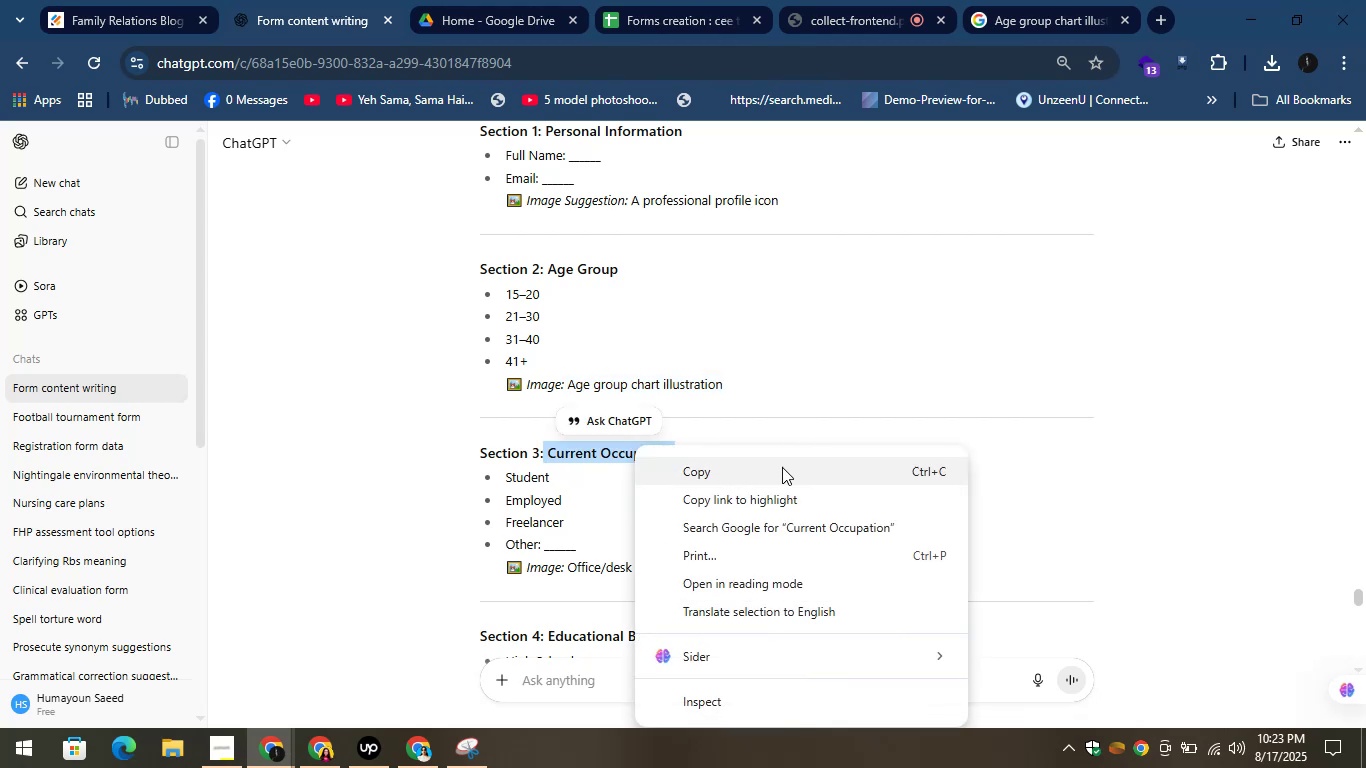 
left_click([765, 472])
 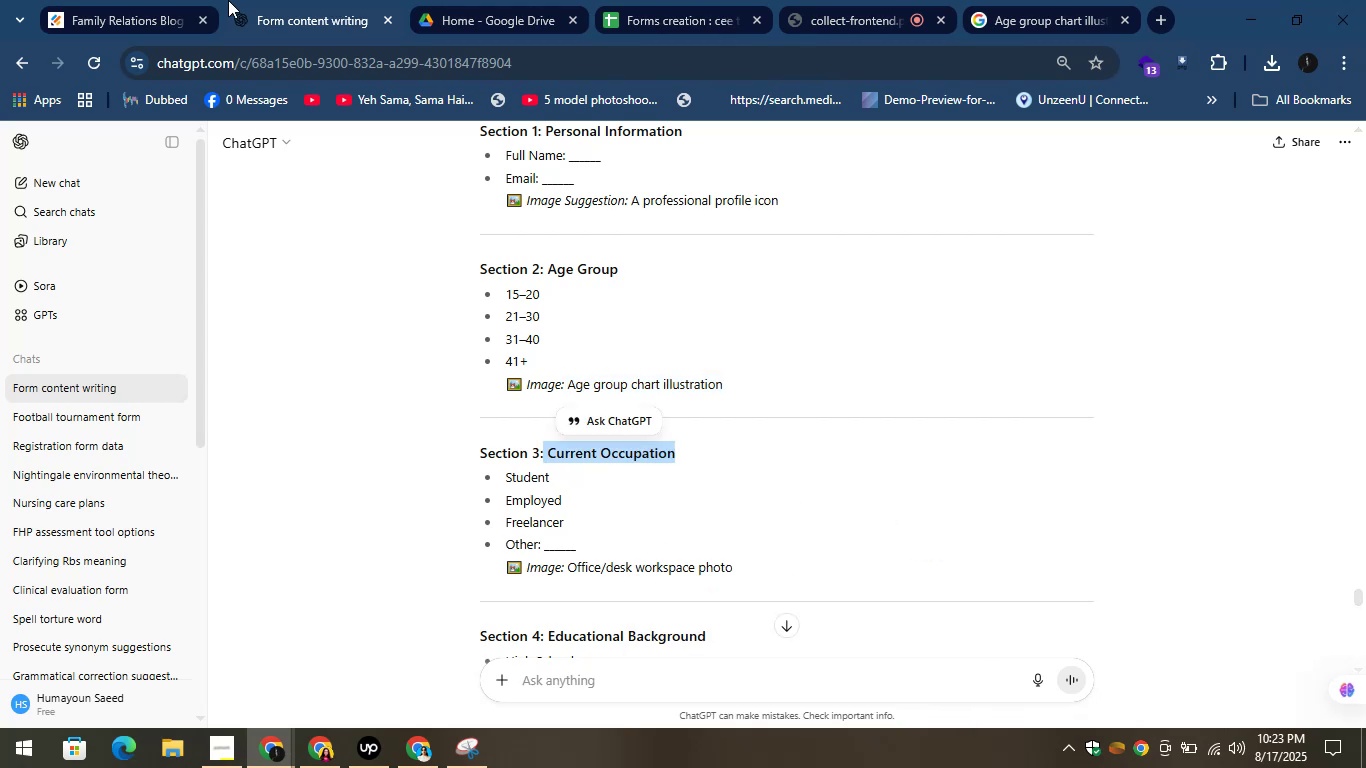 
left_click([140, 0])
 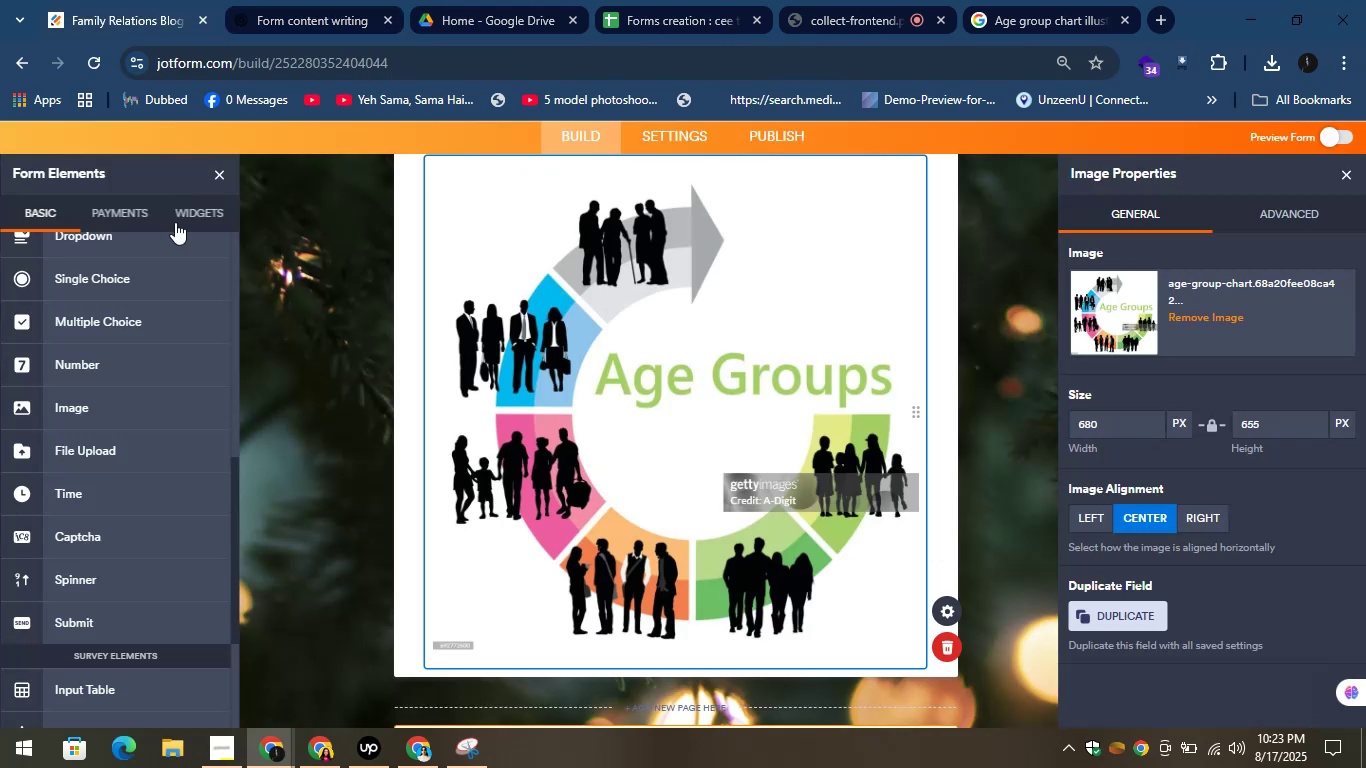 
scroll: coordinate [152, 318], scroll_direction: up, amount: 4.0
 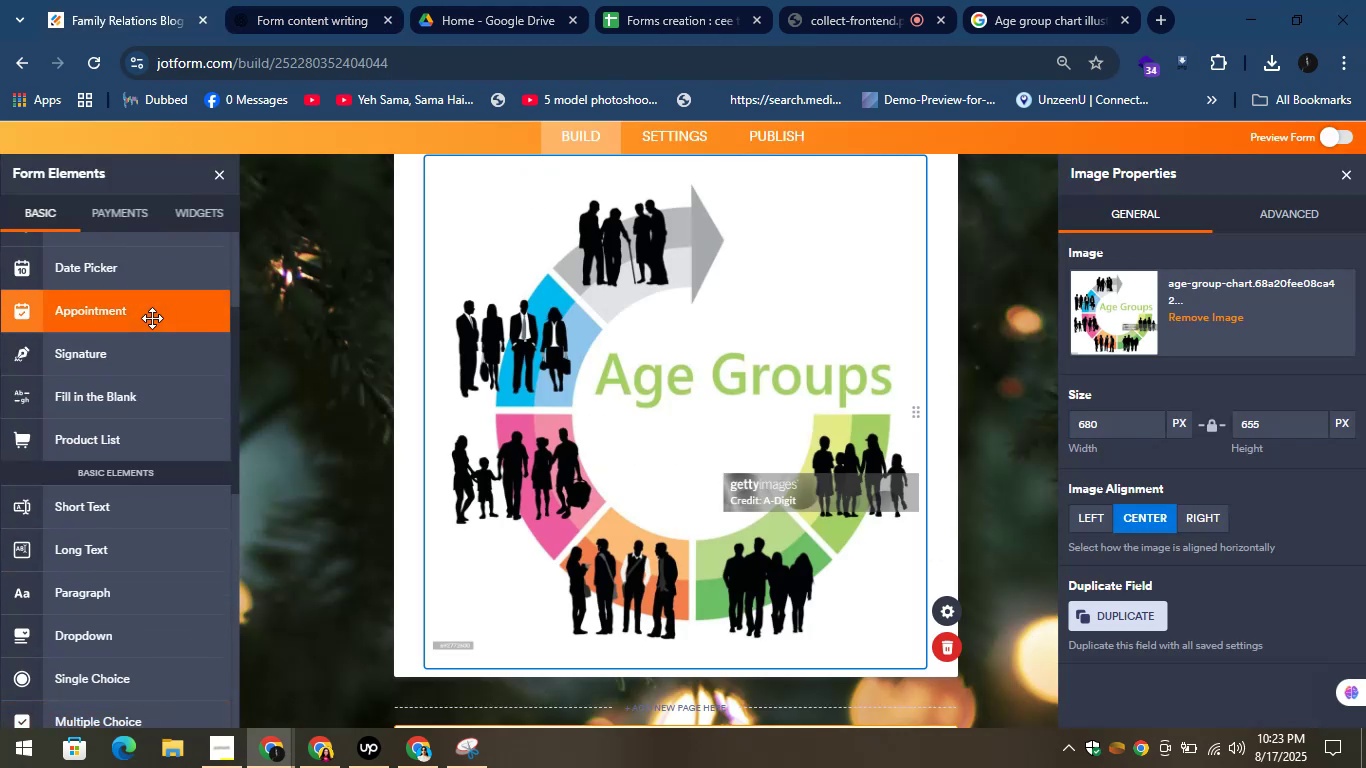 
wait(5.25)
 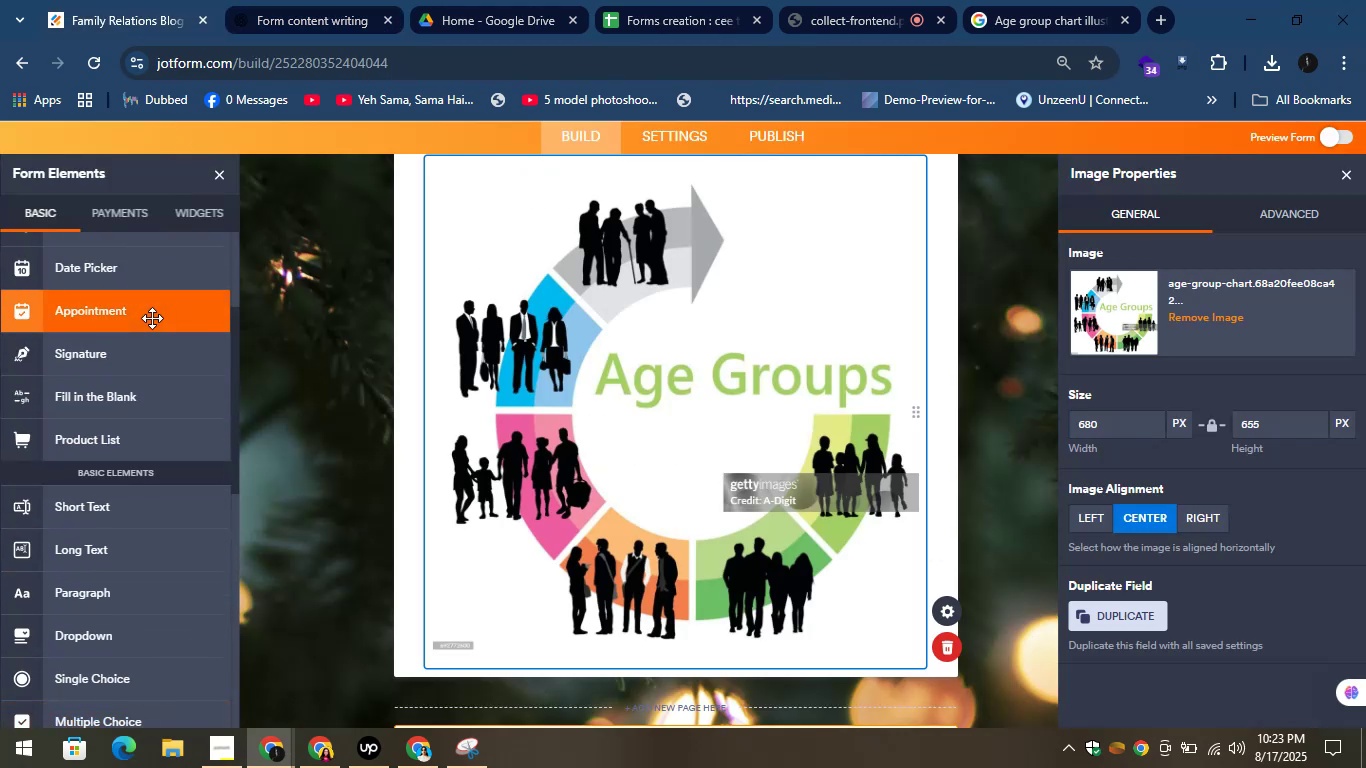 
scroll: coordinate [88, 287], scroll_direction: up, amount: 9.0
 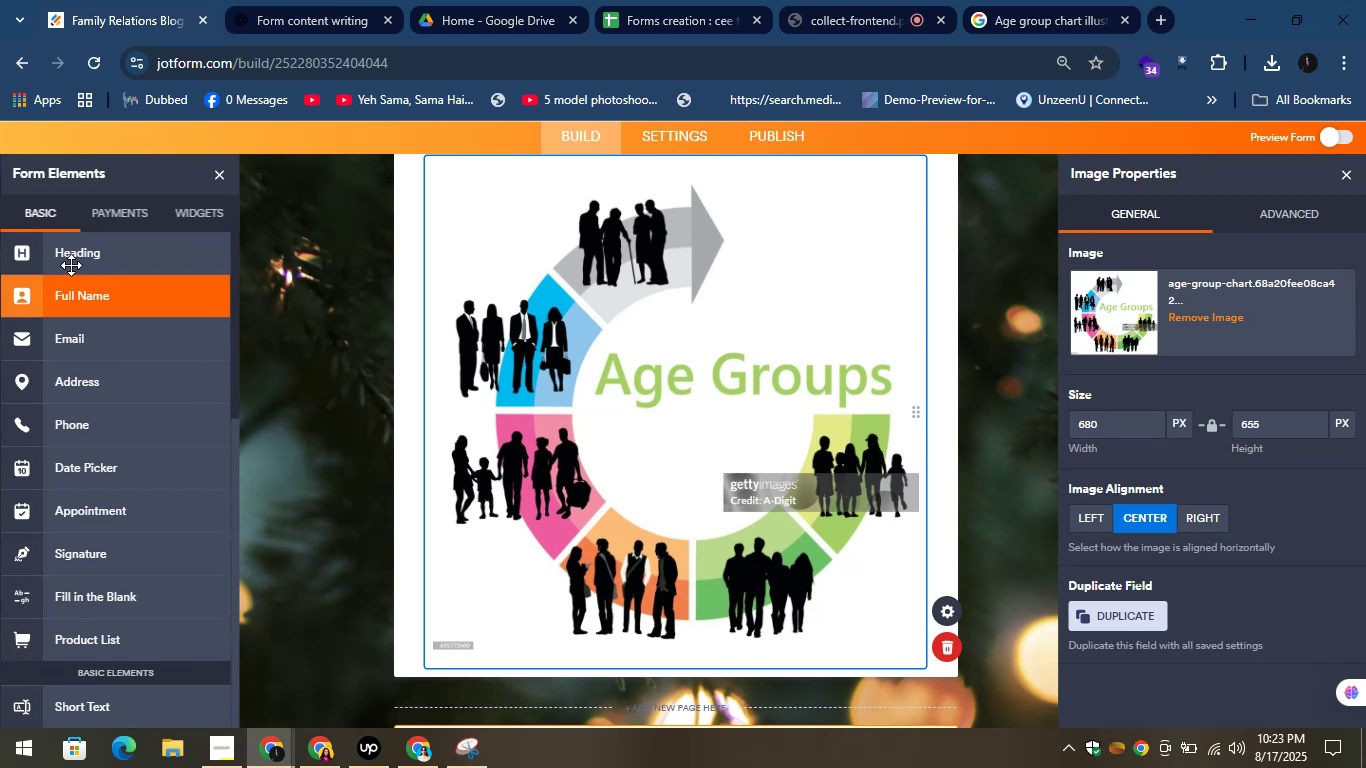 
left_click_drag(start_coordinate=[67, 258], to_coordinate=[511, 664])
 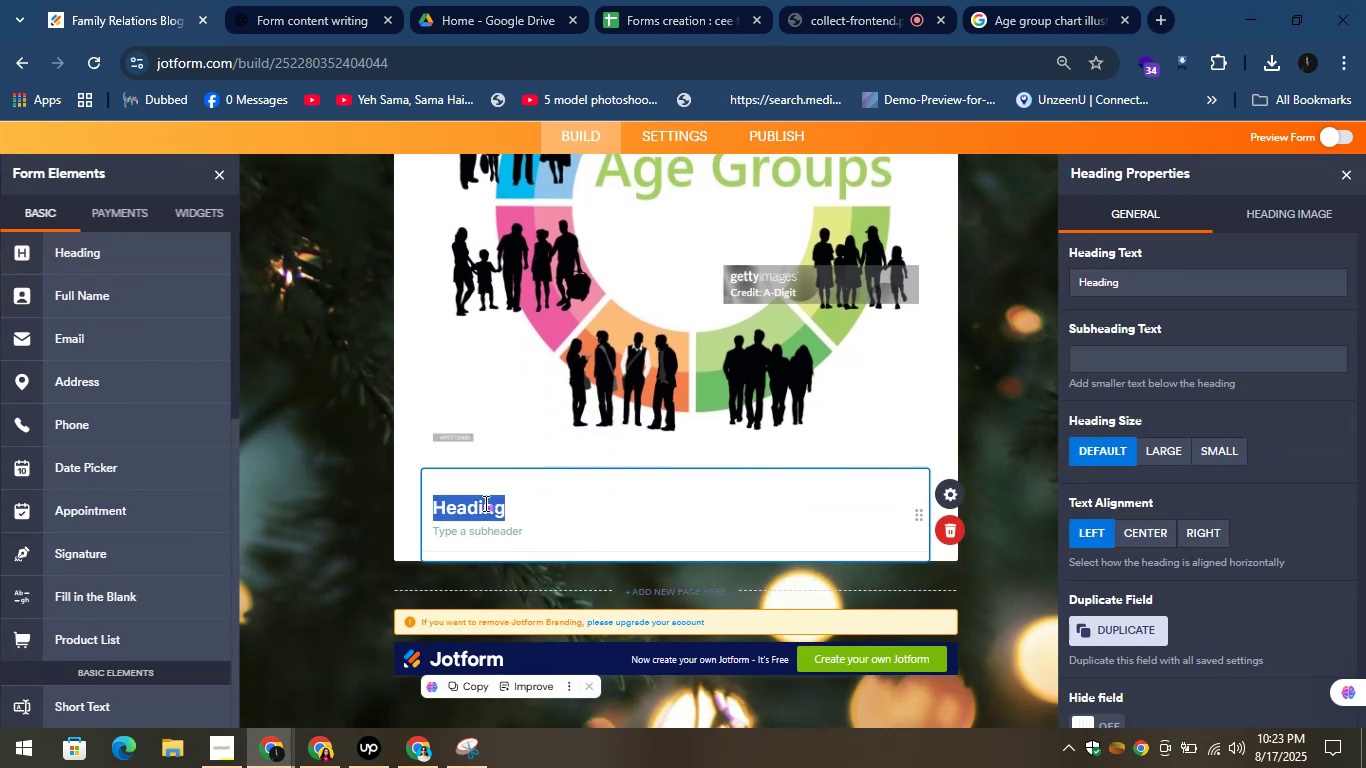 
right_click([484, 502])
 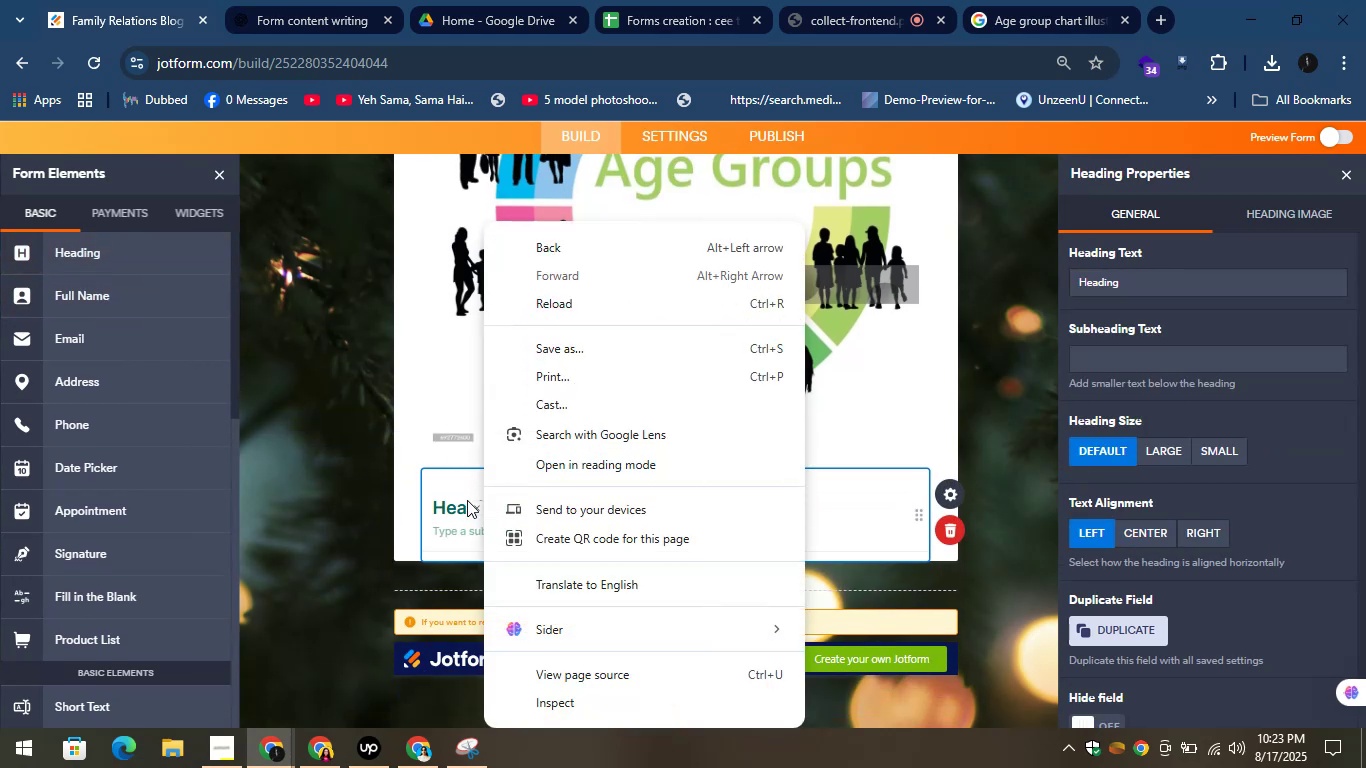 
double_click([465, 501])
 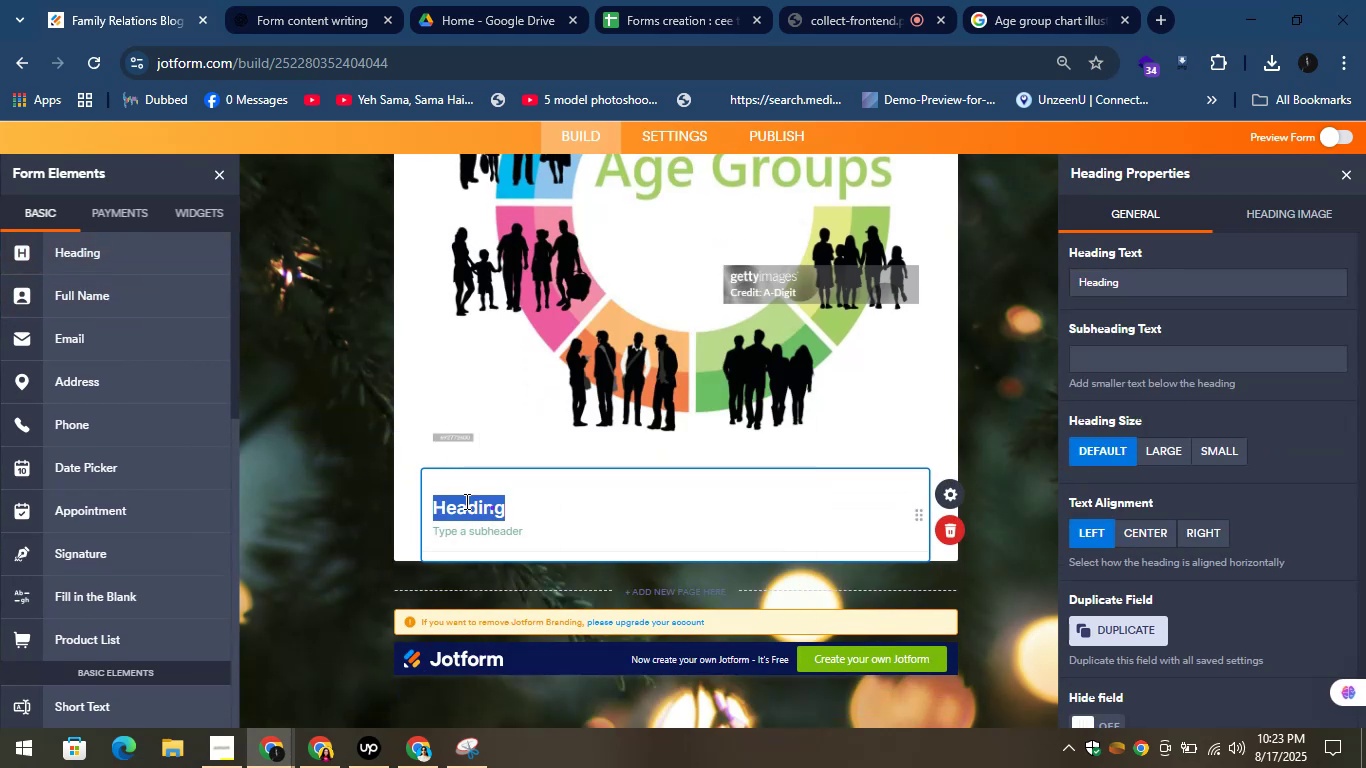 
right_click([465, 501])
 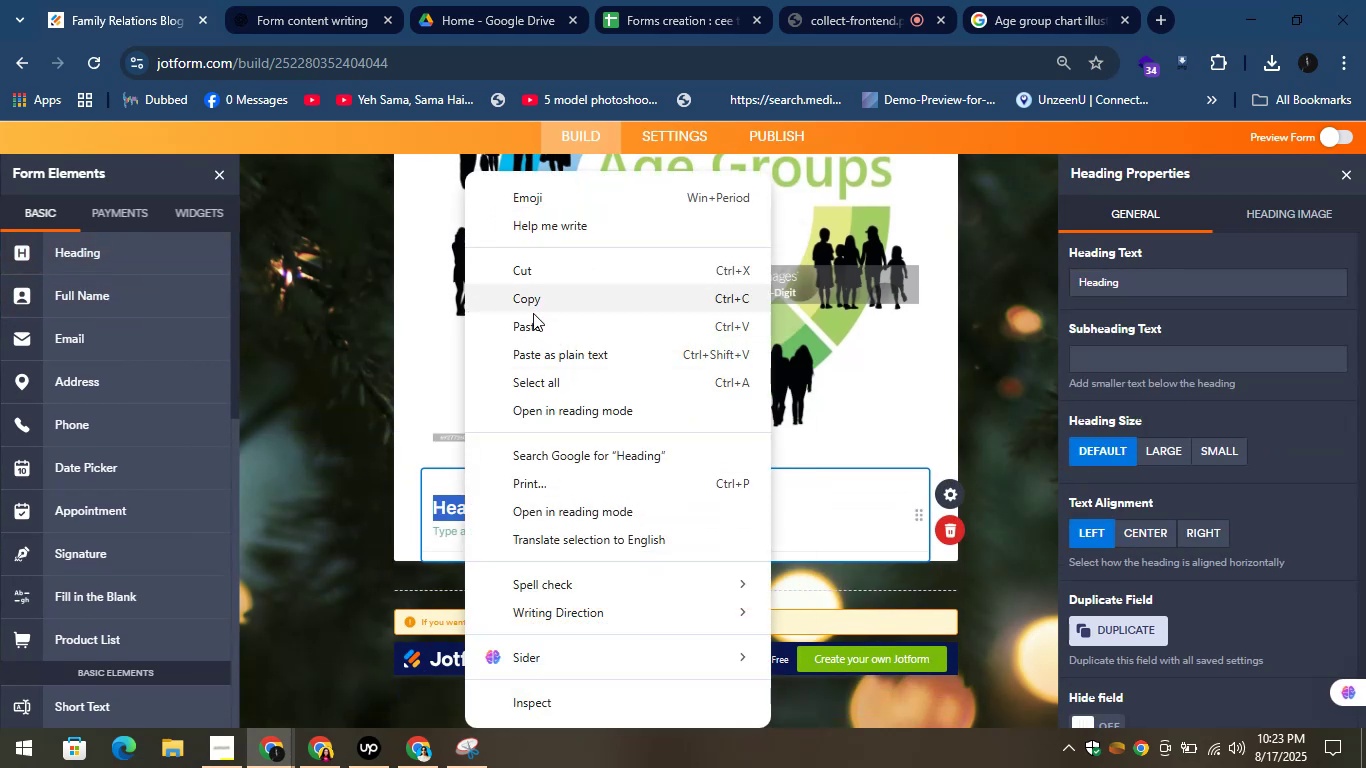 
left_click([530, 325])
 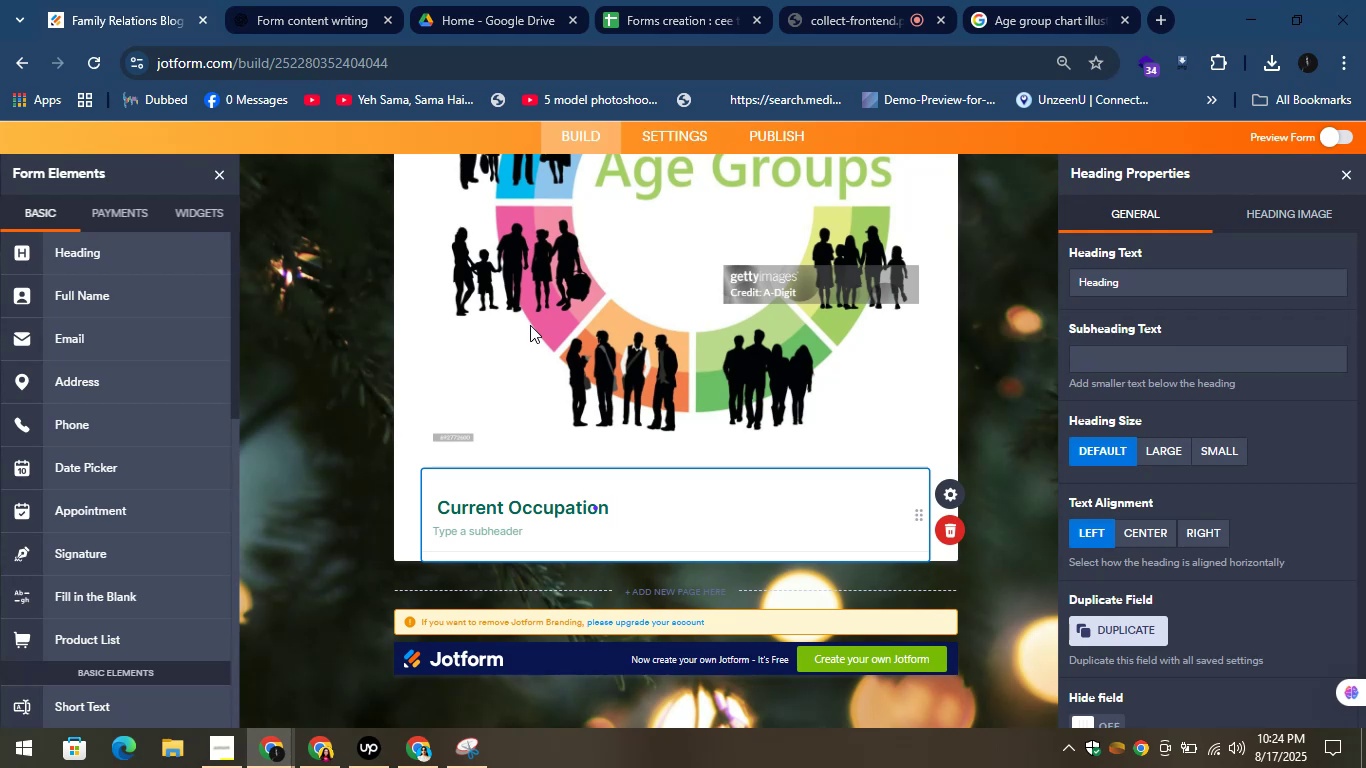 
wait(6.73)
 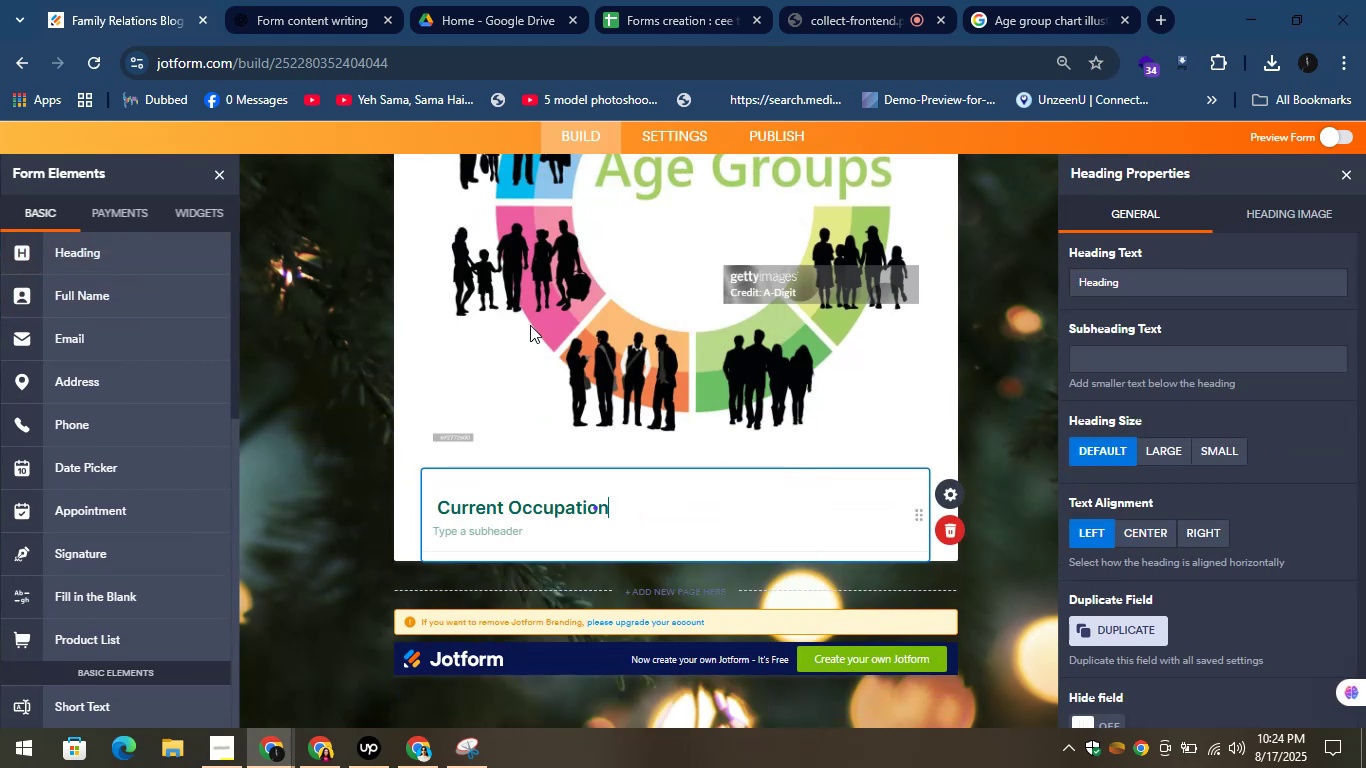 
left_click([286, 0])
 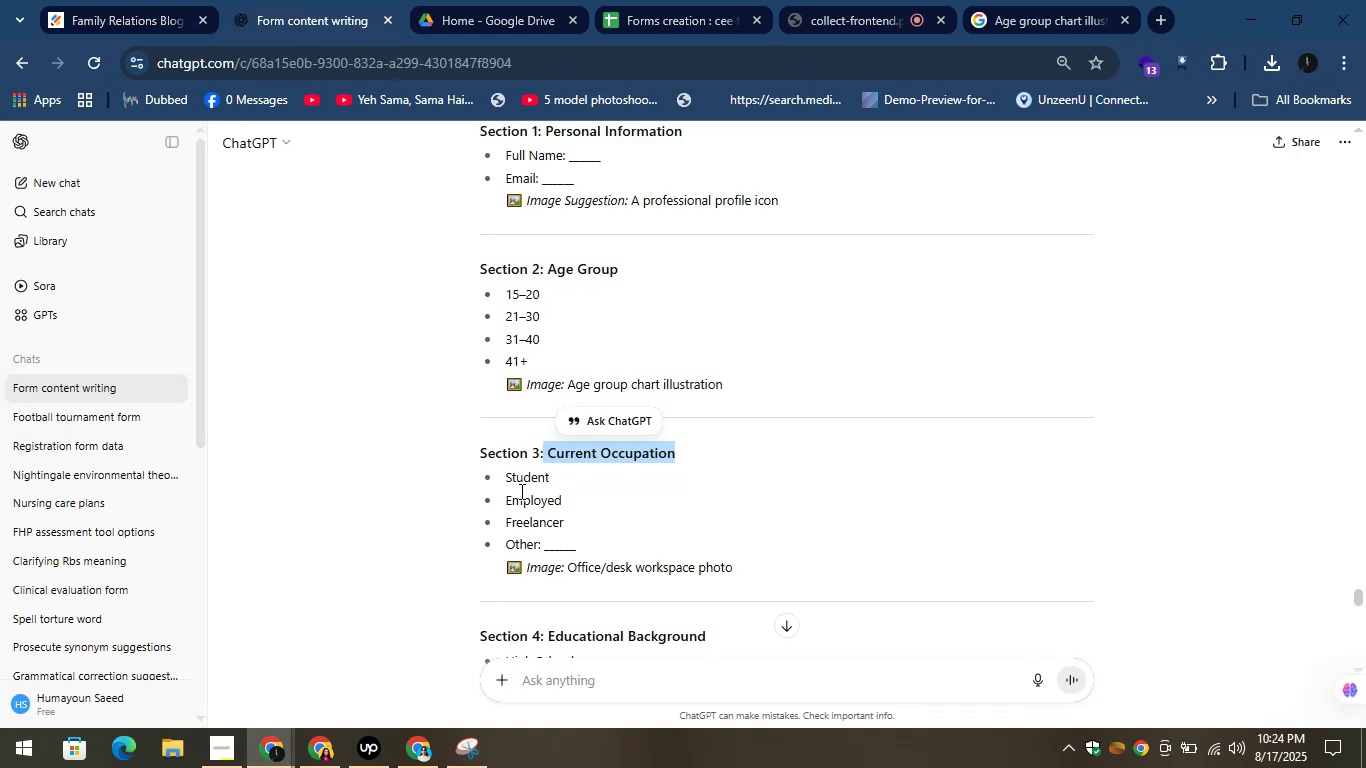 
left_click_drag(start_coordinate=[507, 474], to_coordinate=[572, 519])
 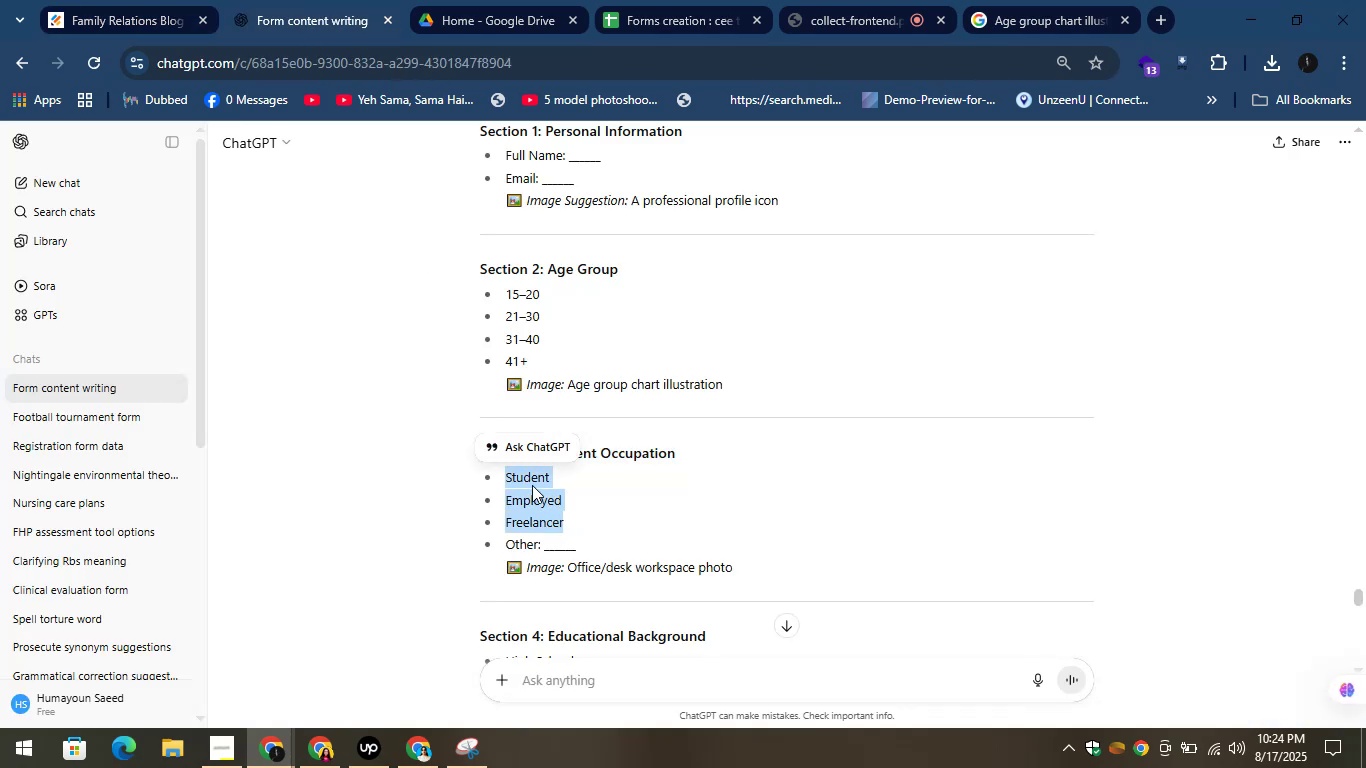 
right_click([531, 485])
 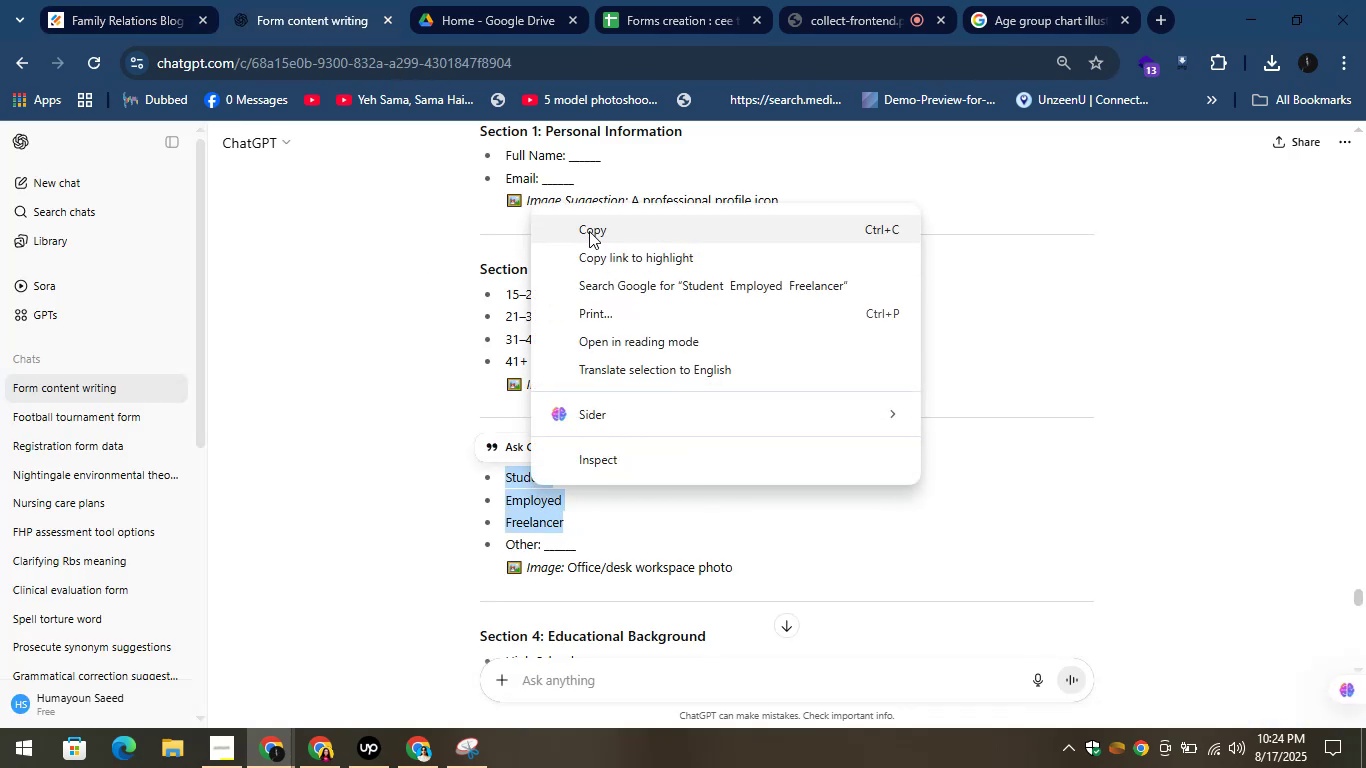 
left_click([589, 231])
 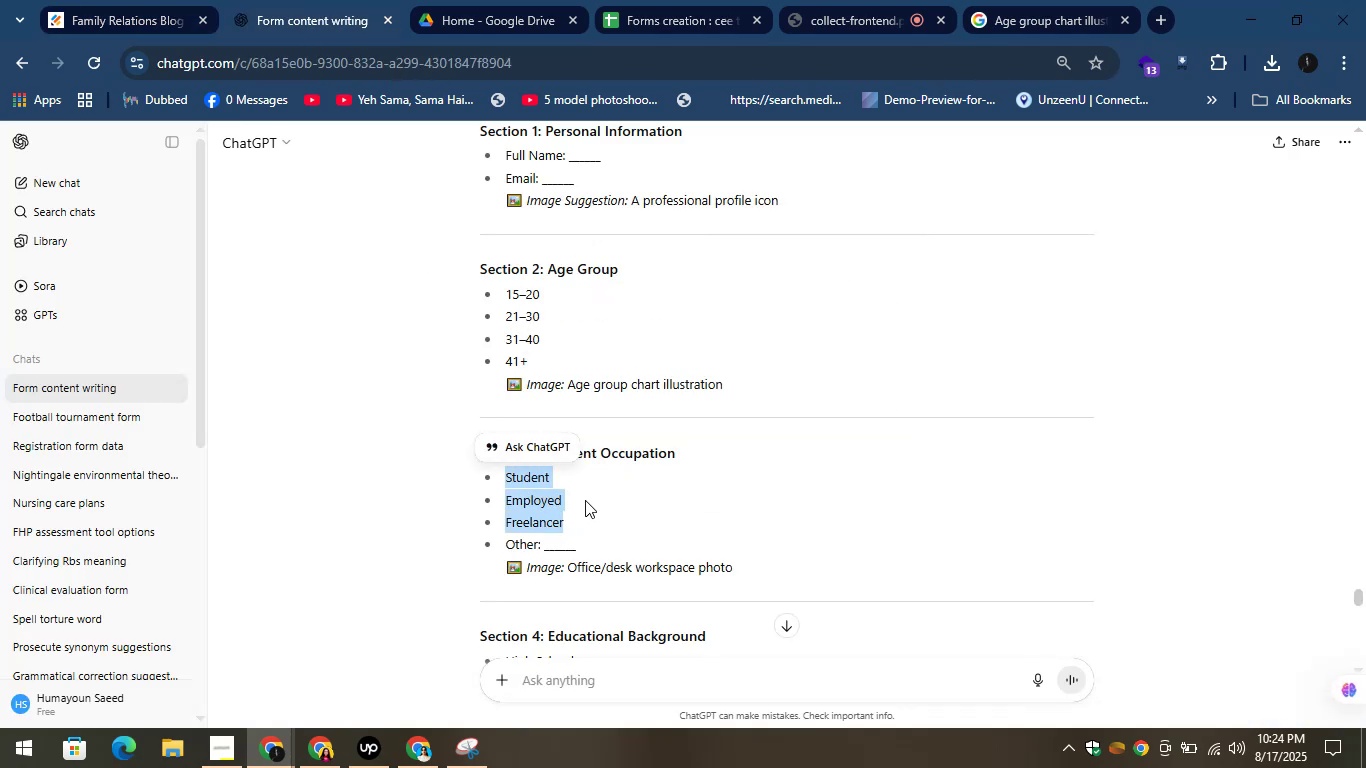 
left_click([584, 543])
 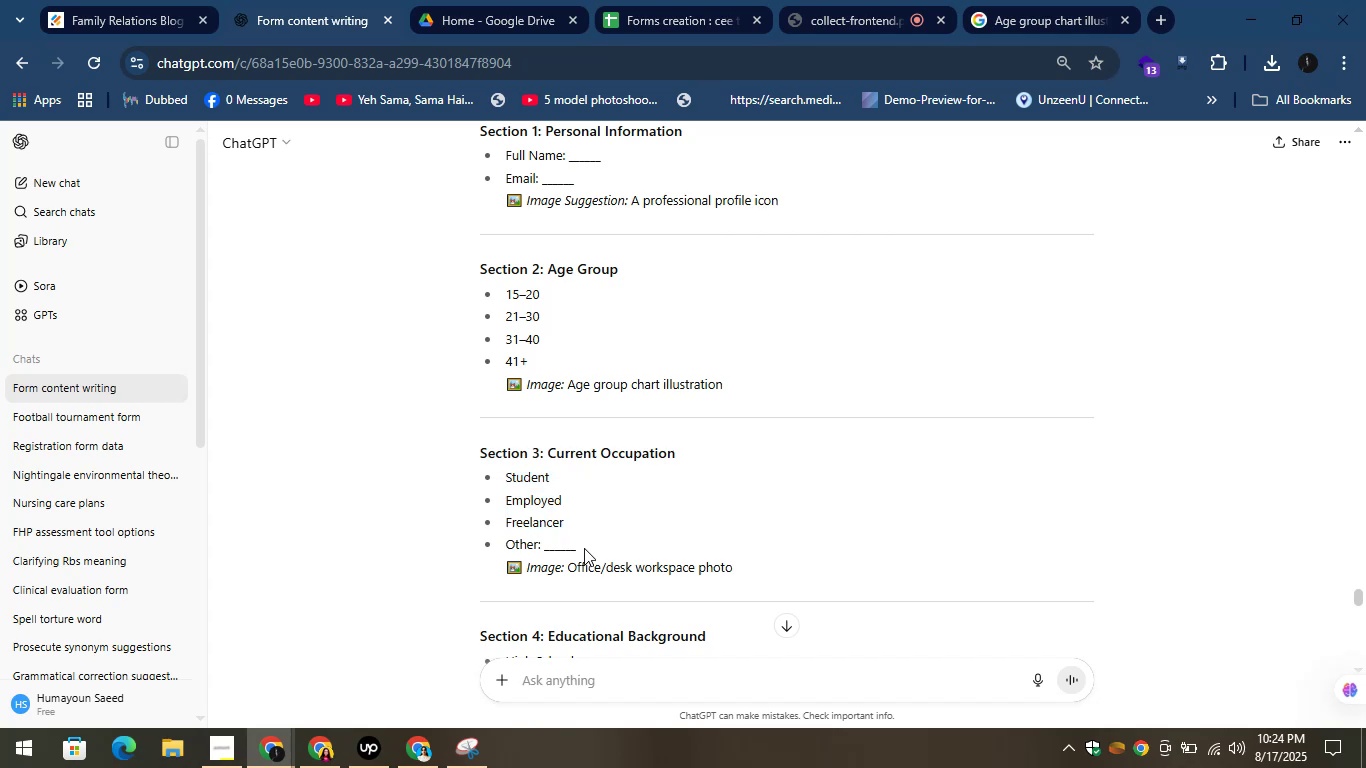 
left_click_drag(start_coordinate=[584, 549], to_coordinate=[496, 483])
 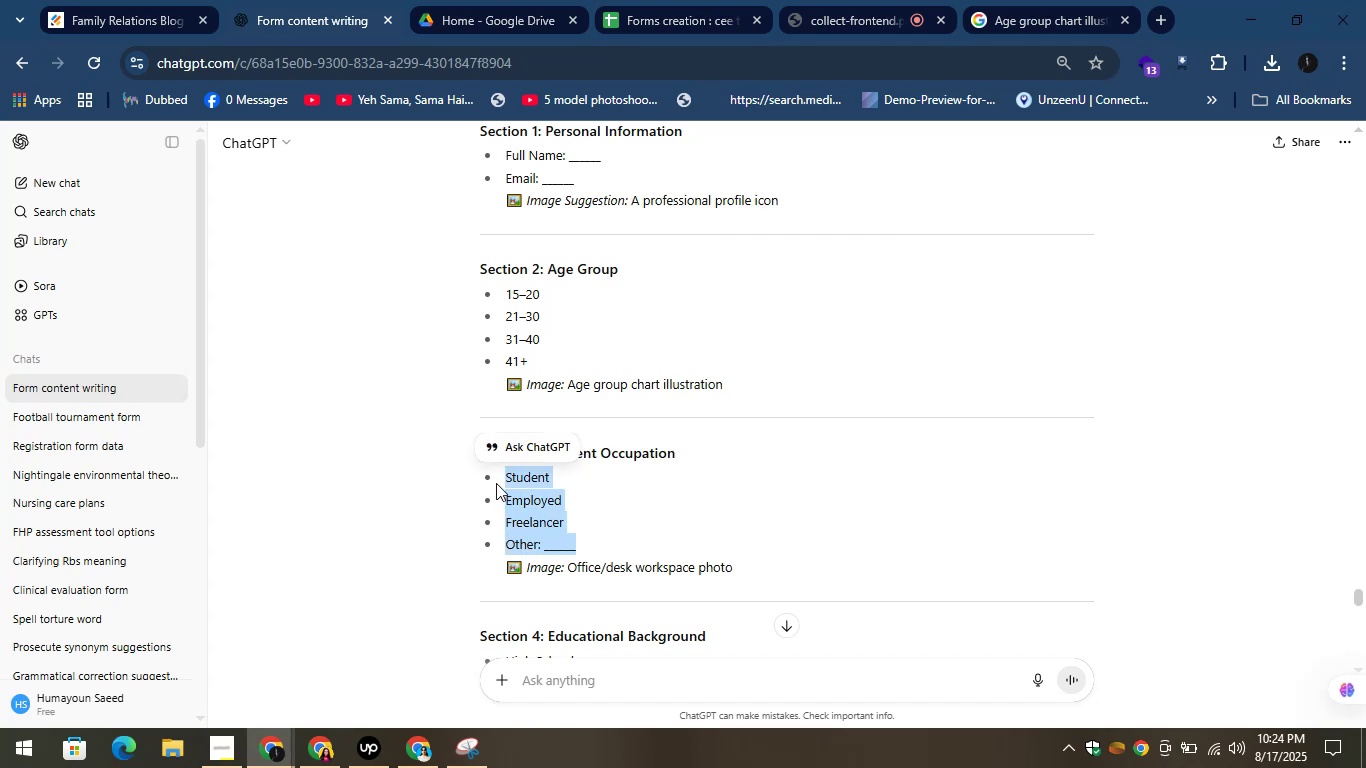 
right_click([514, 485])
 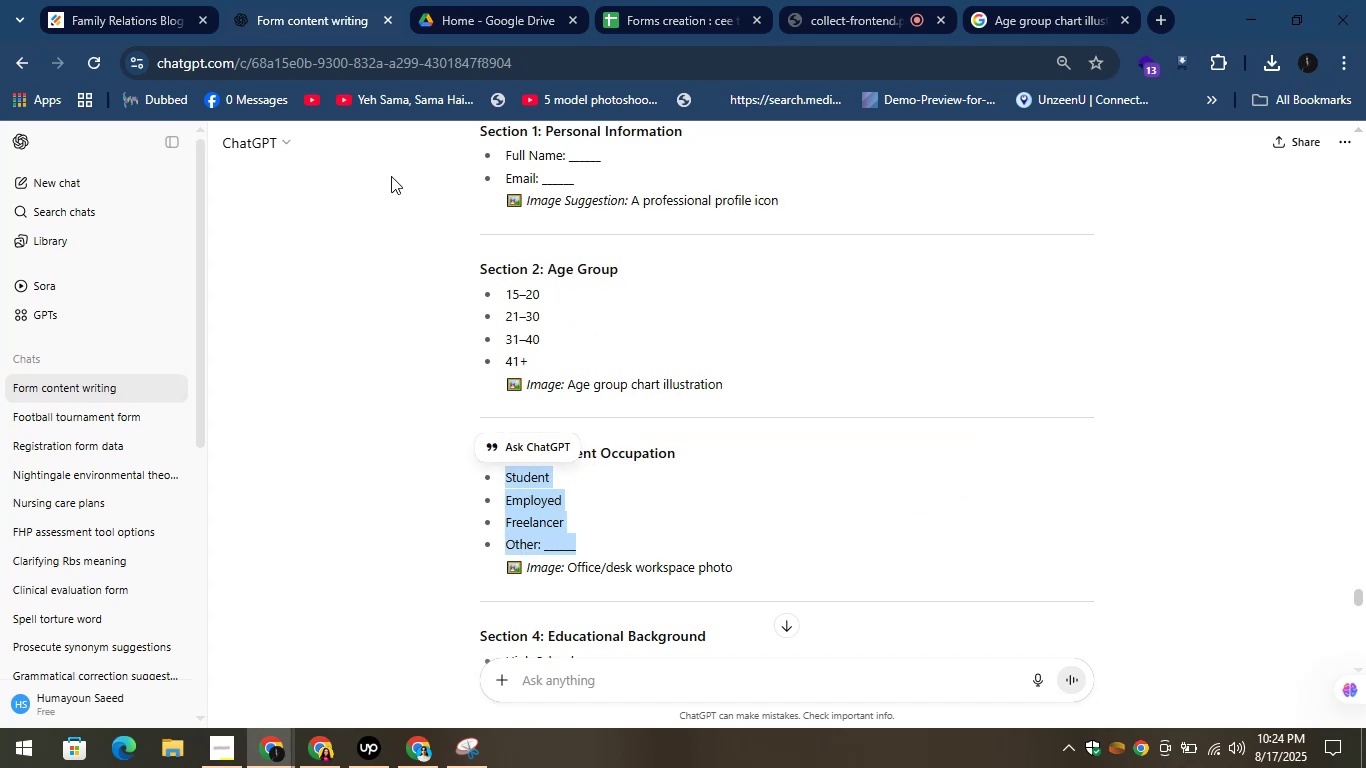 
left_click([58, 0])
 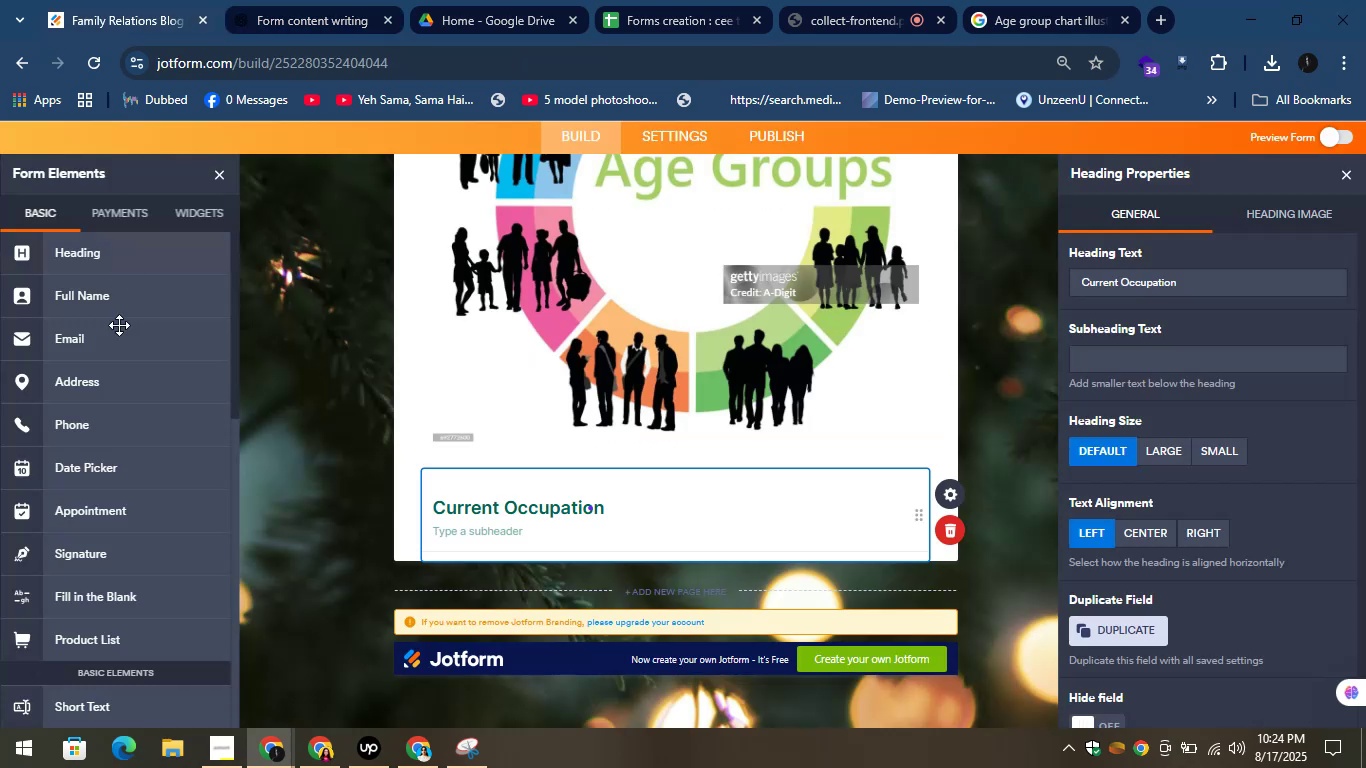 
scroll: coordinate [115, 541], scroll_direction: down, amount: 6.0
 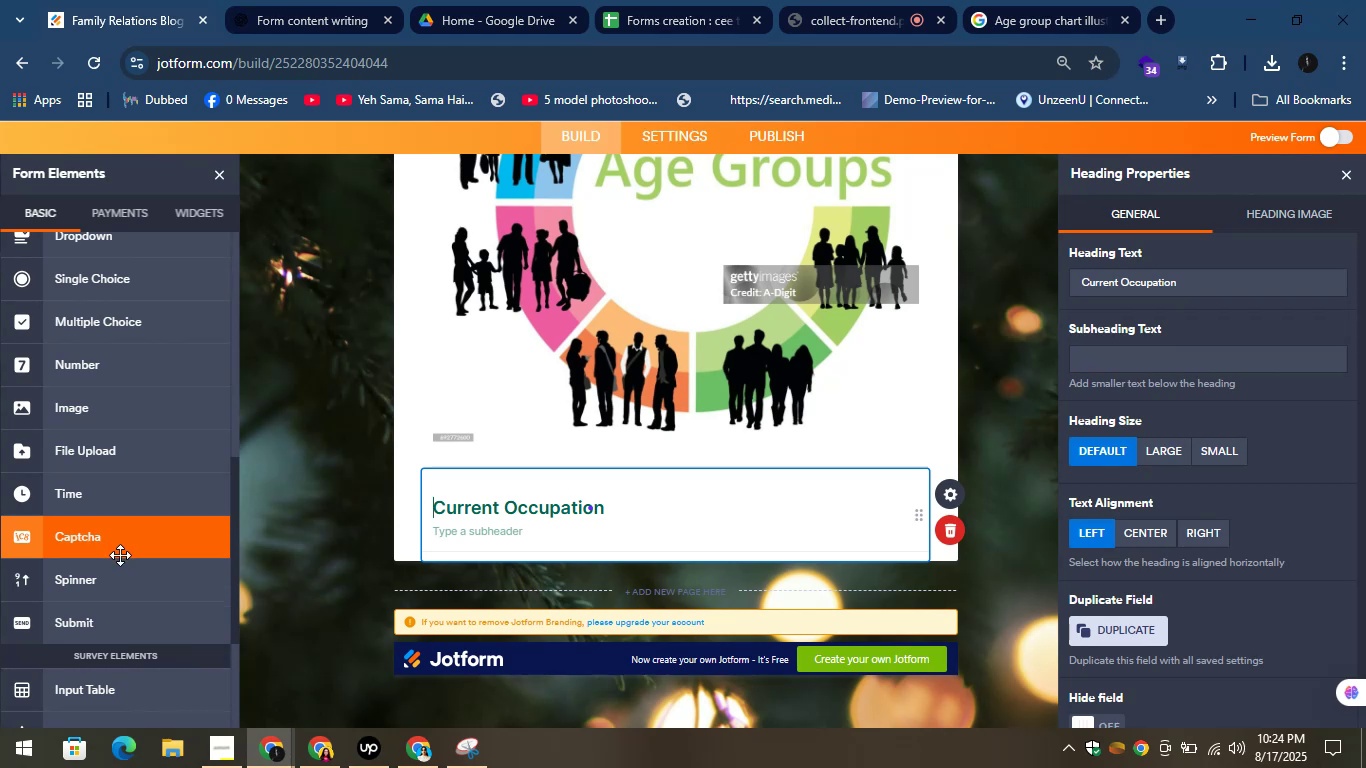 
scroll: coordinate [117, 555], scroll_direction: up, amount: 3.0
 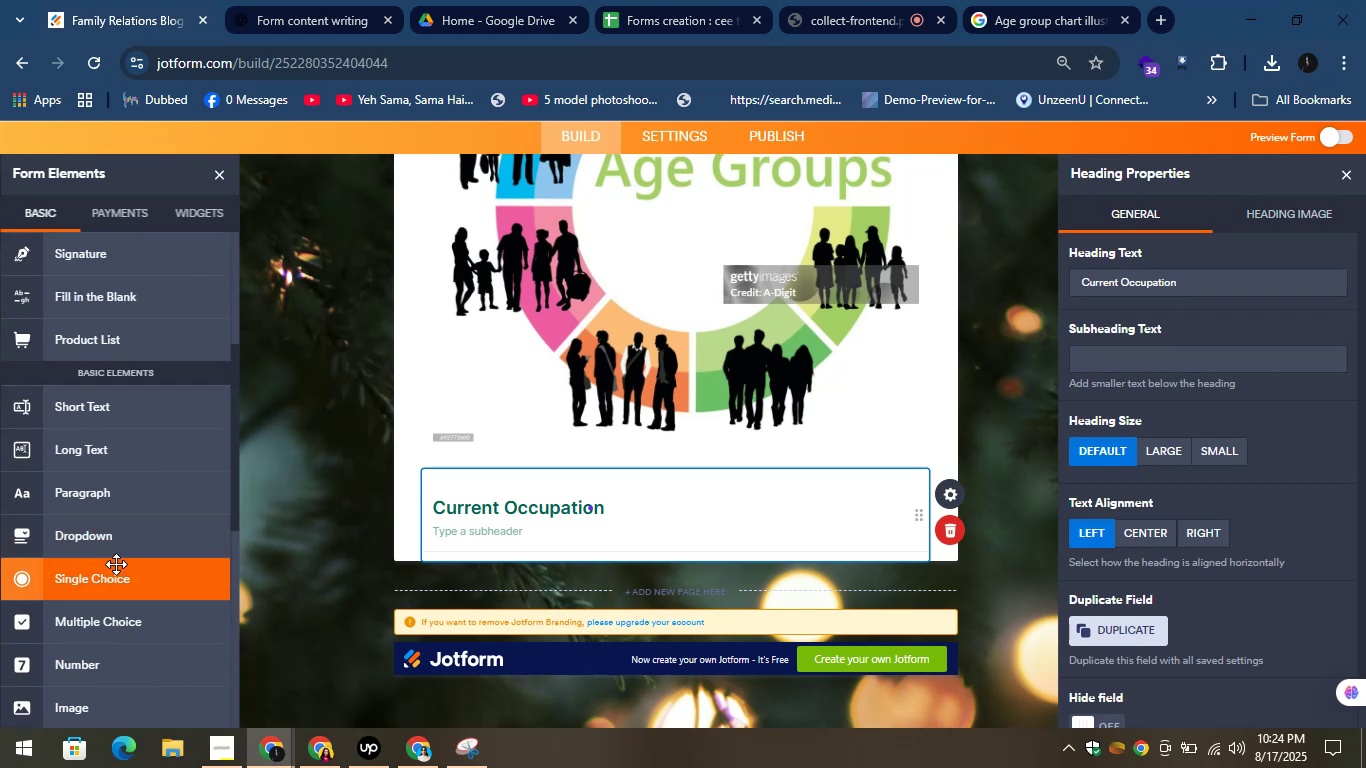 
left_click_drag(start_coordinate=[76, 540], to_coordinate=[487, 533])
 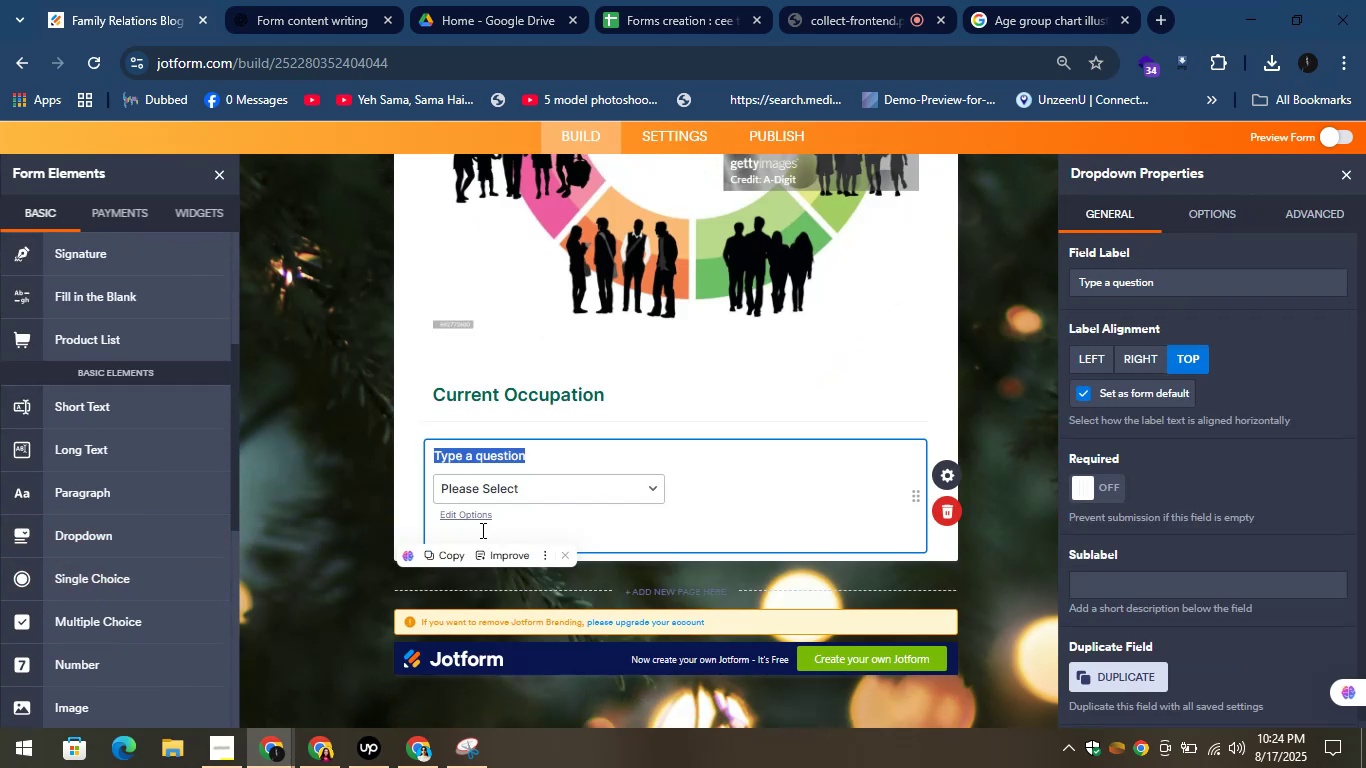 
left_click([459, 493])
 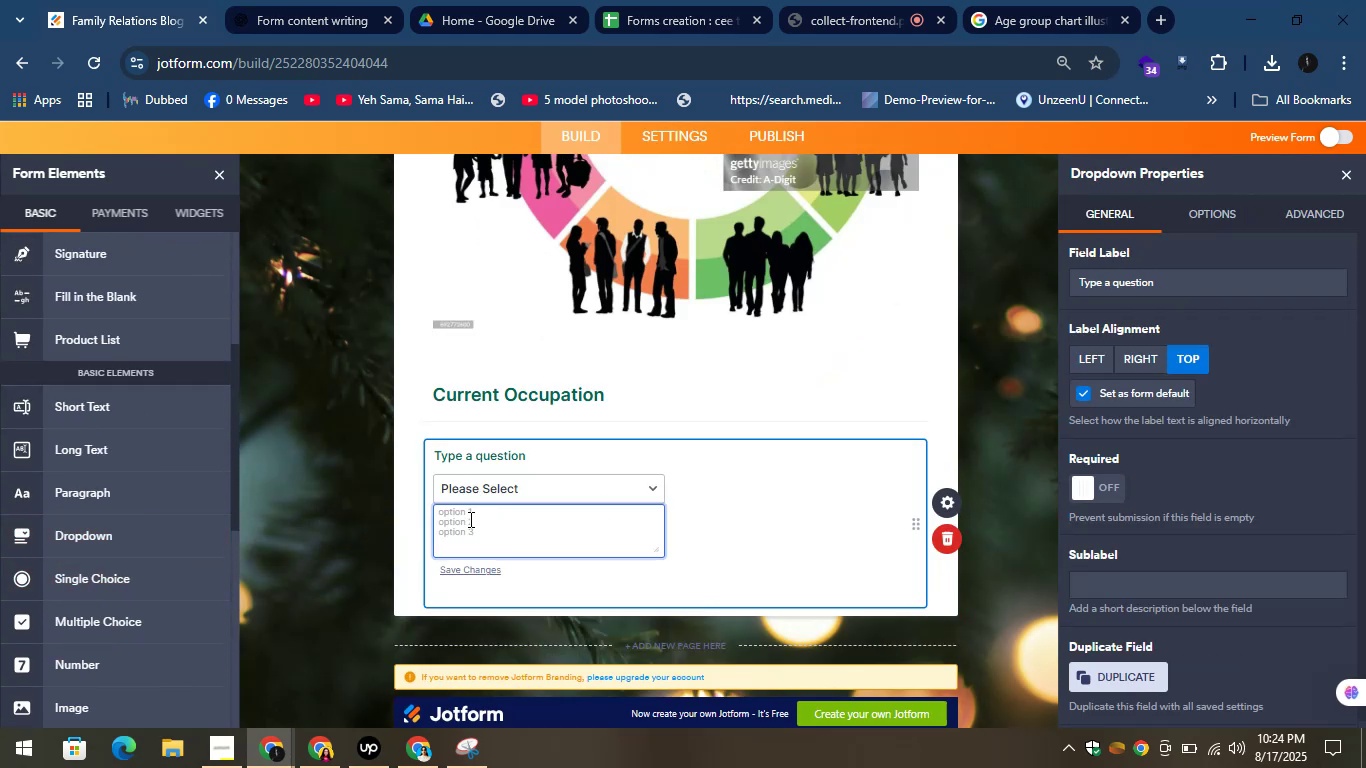 
right_click([459, 516])
 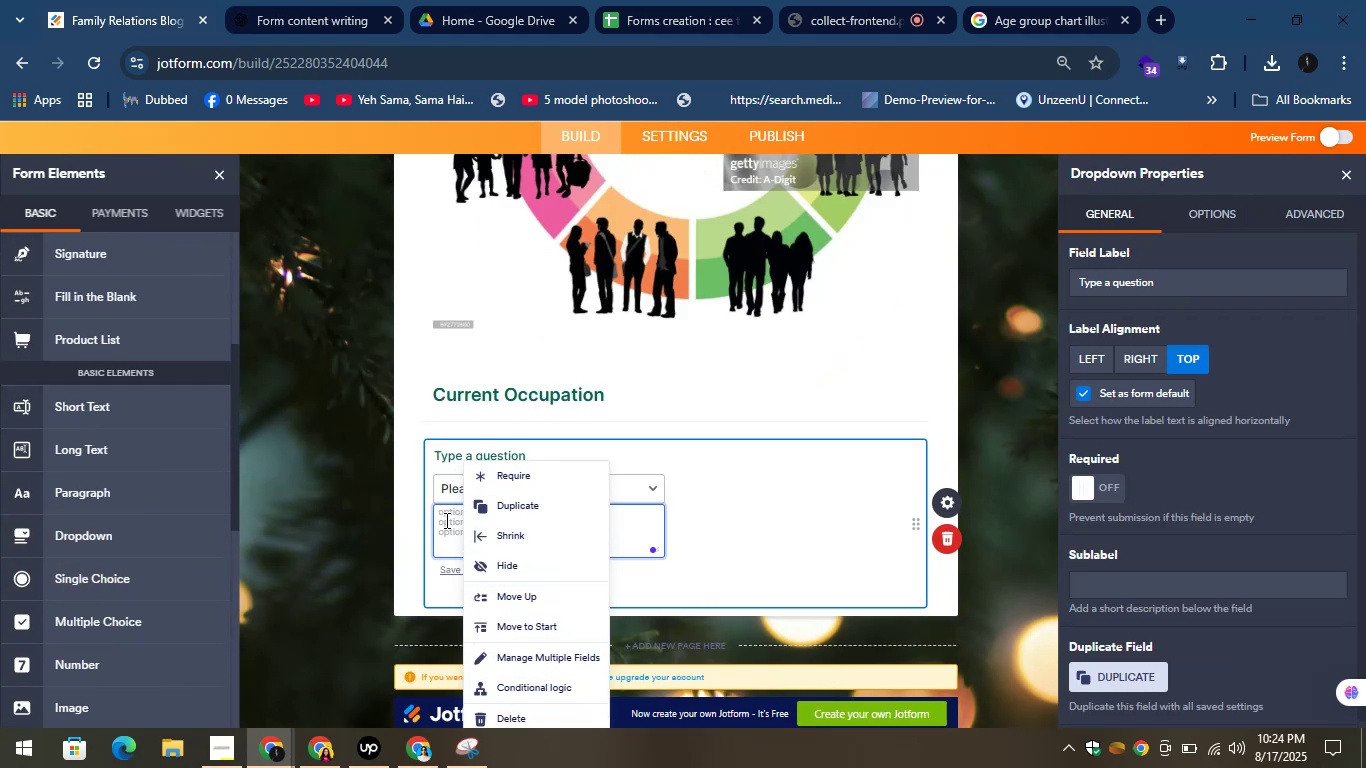 
left_click([441, 511])
 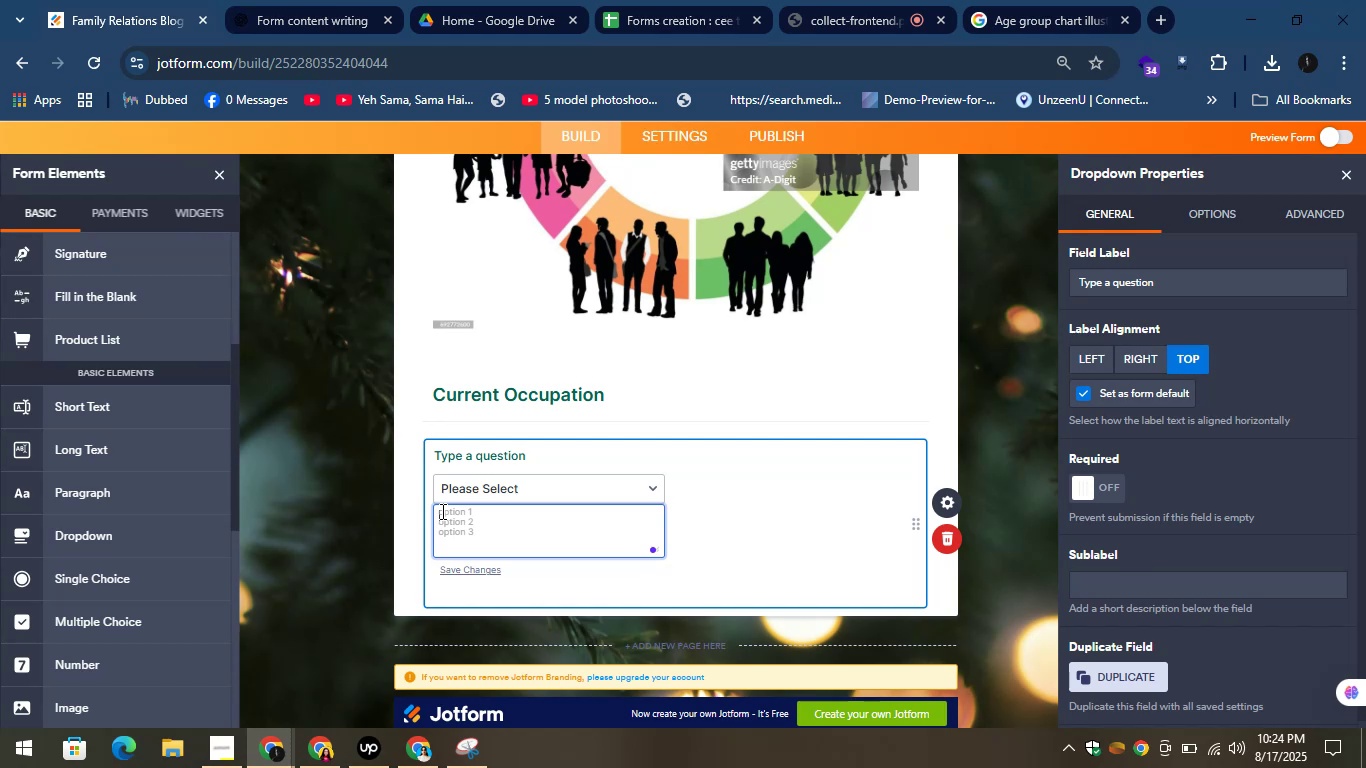 
key(Control+V)
 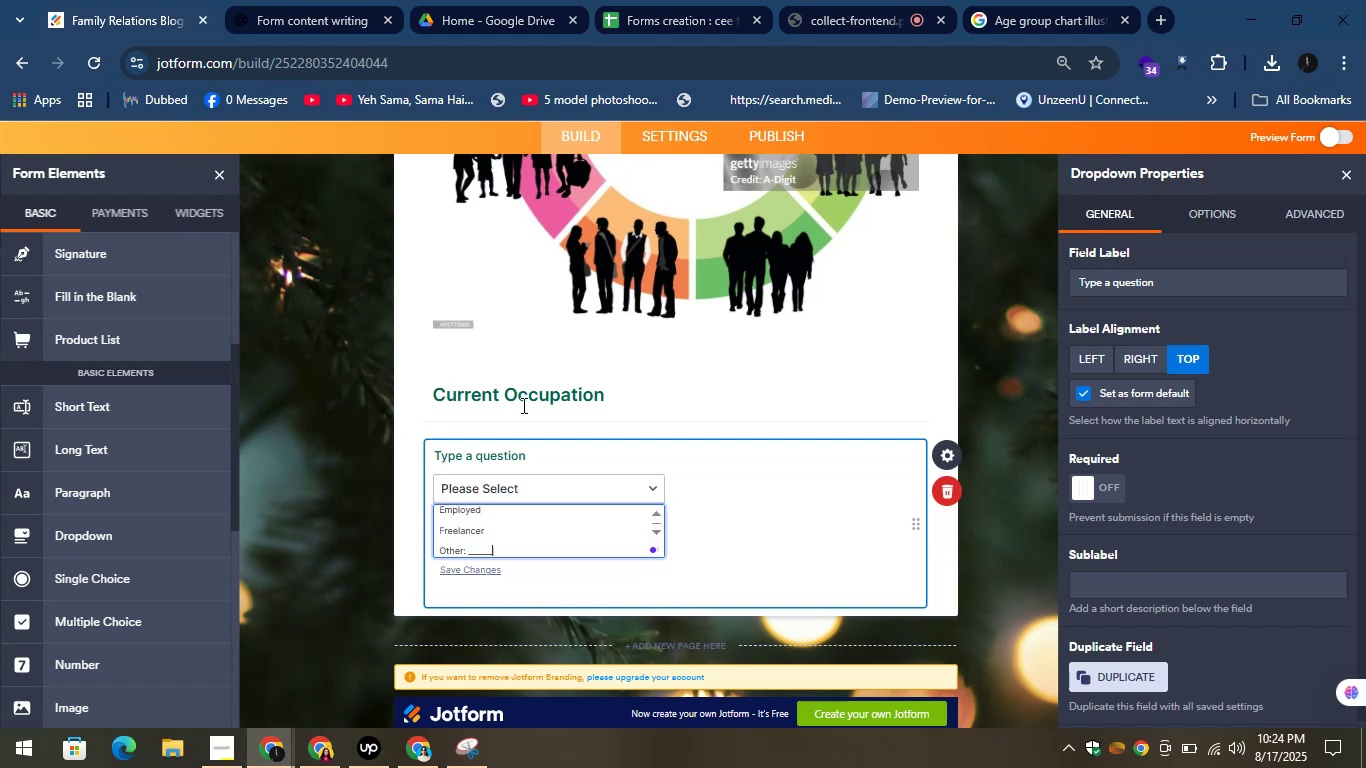 
left_click([670, 475])
 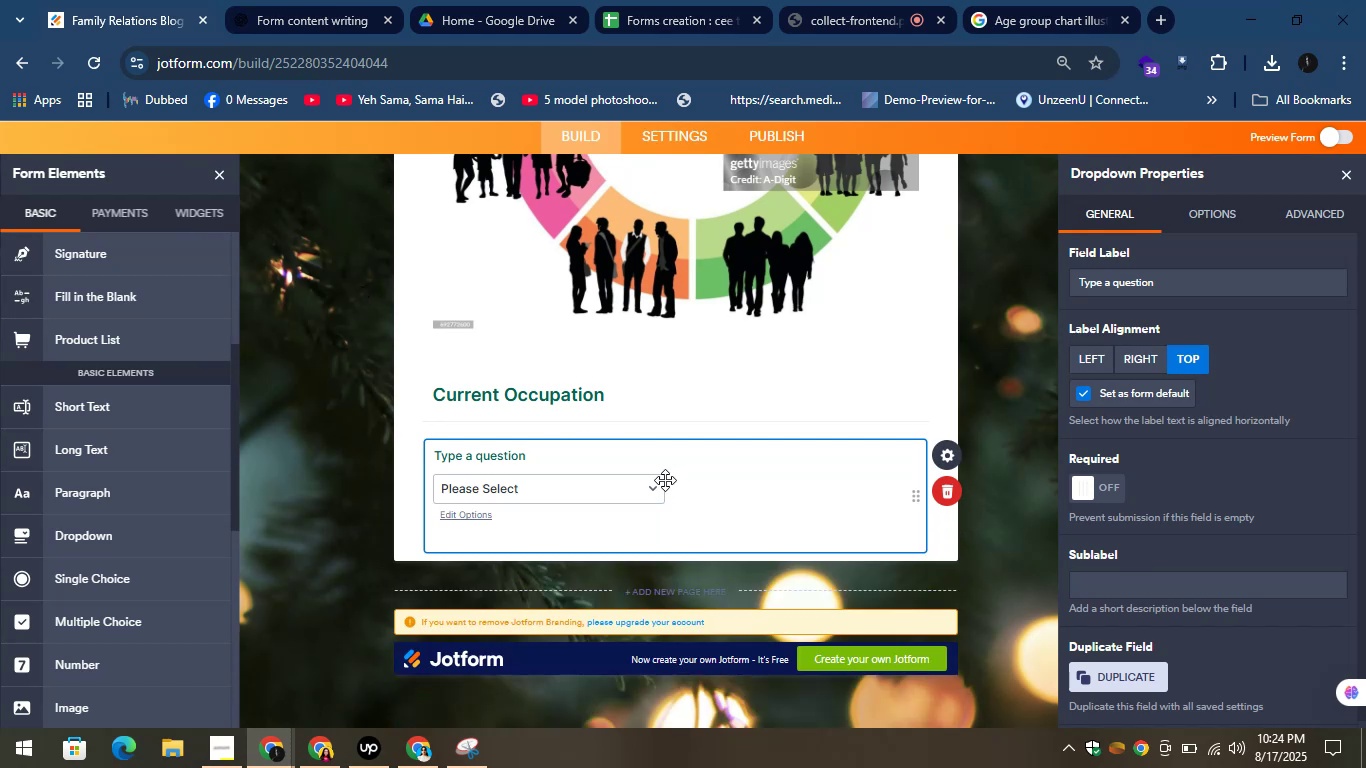 
left_click([662, 475])
 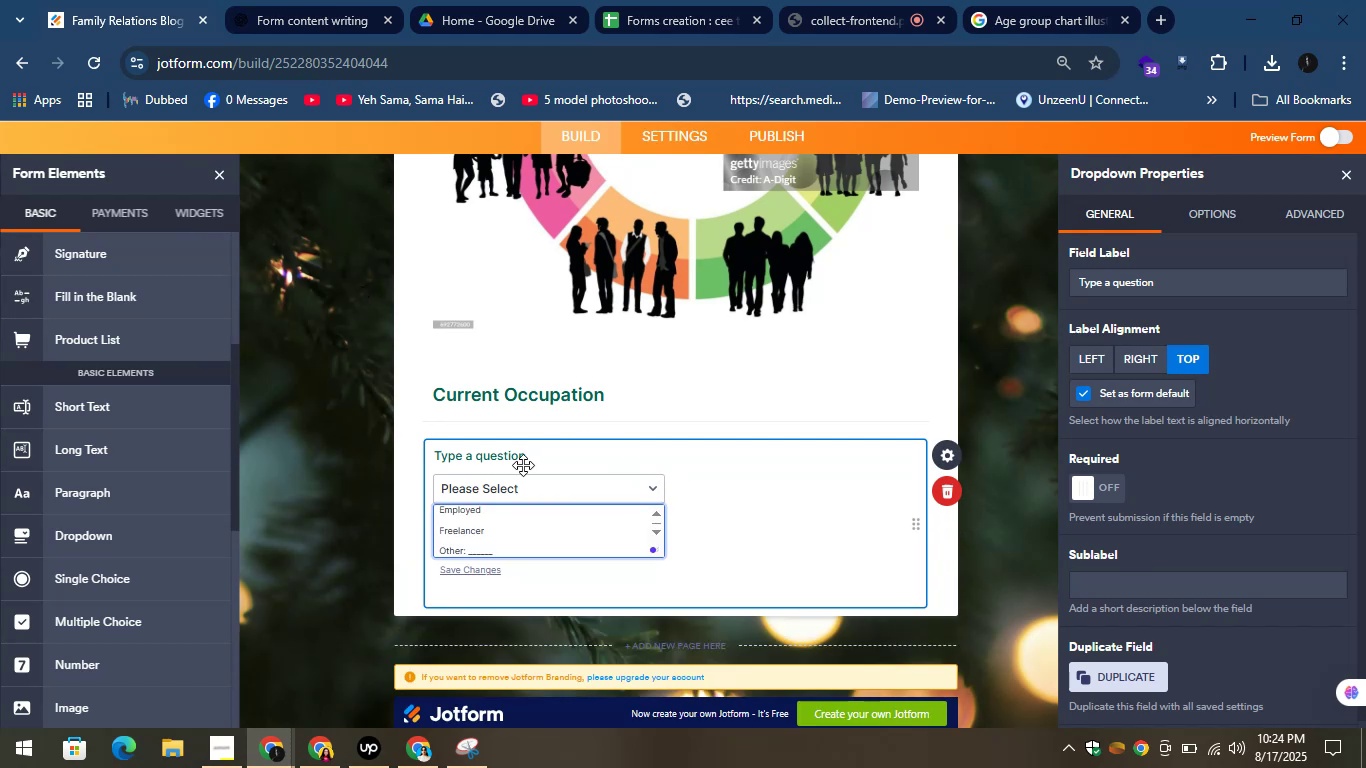 
left_click([518, 460])
 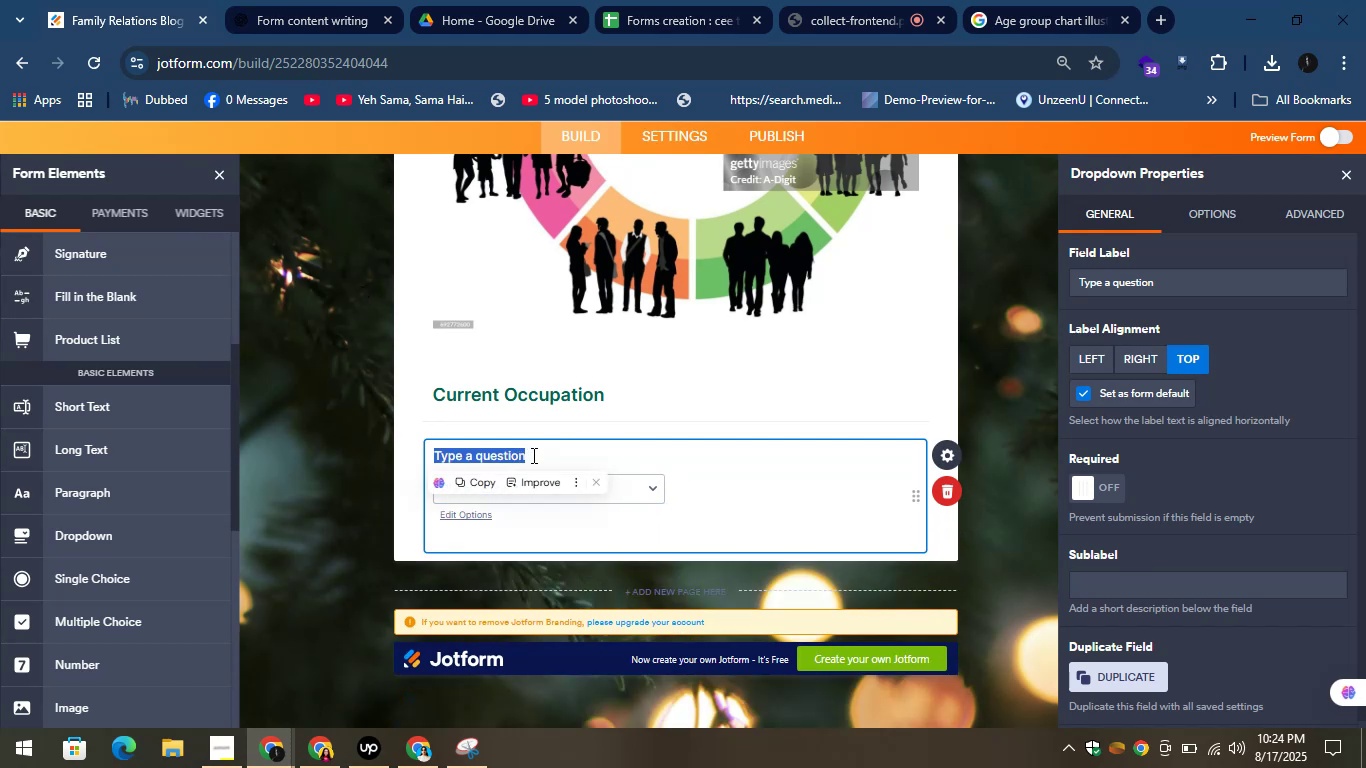 
key(Backspace)
 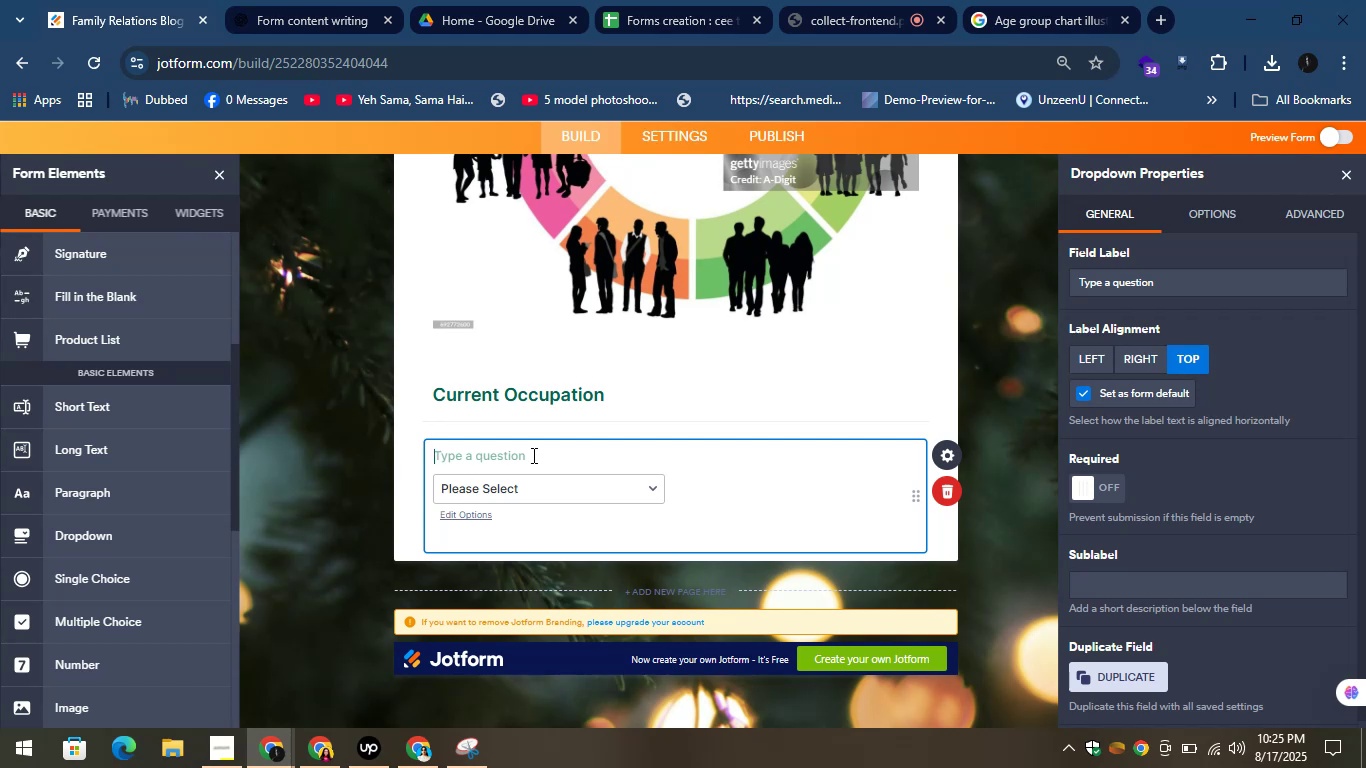 
wait(26.43)
 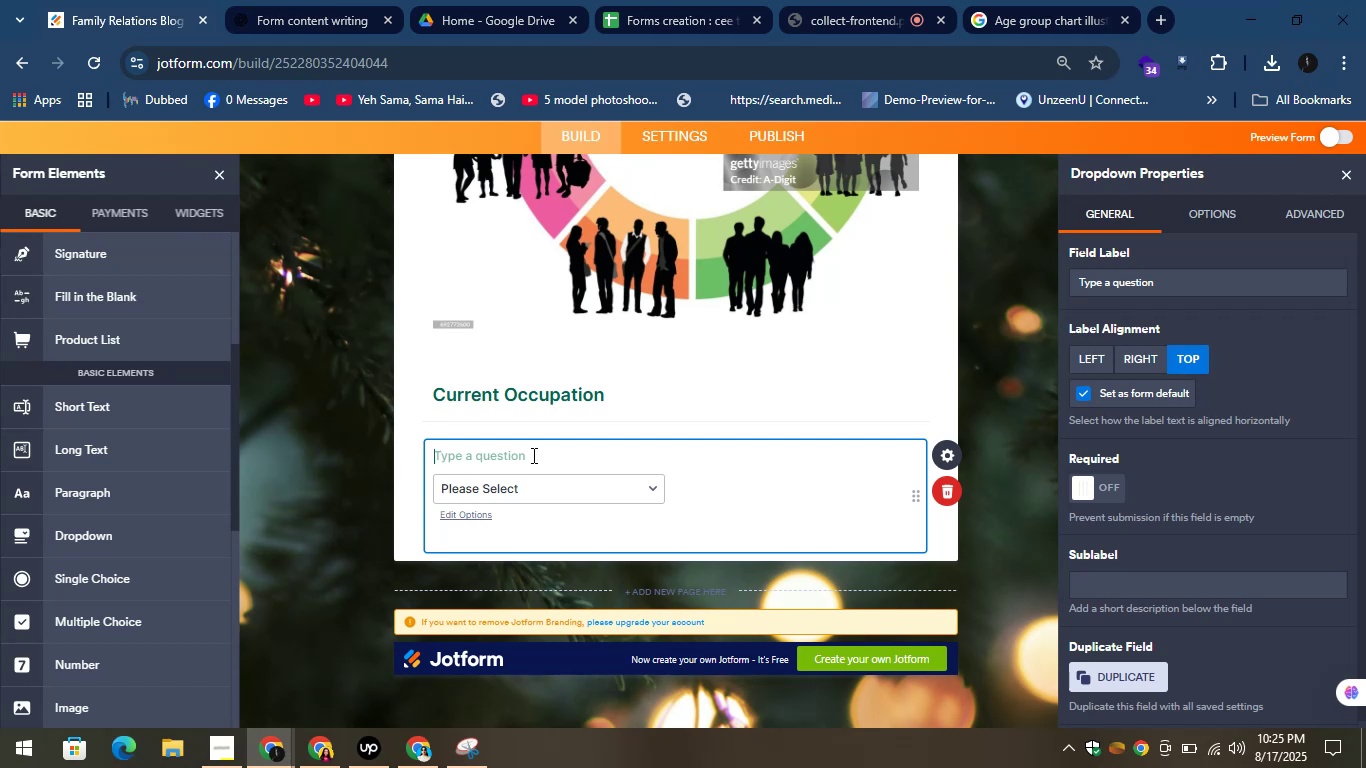 
left_click([1344, 164])
 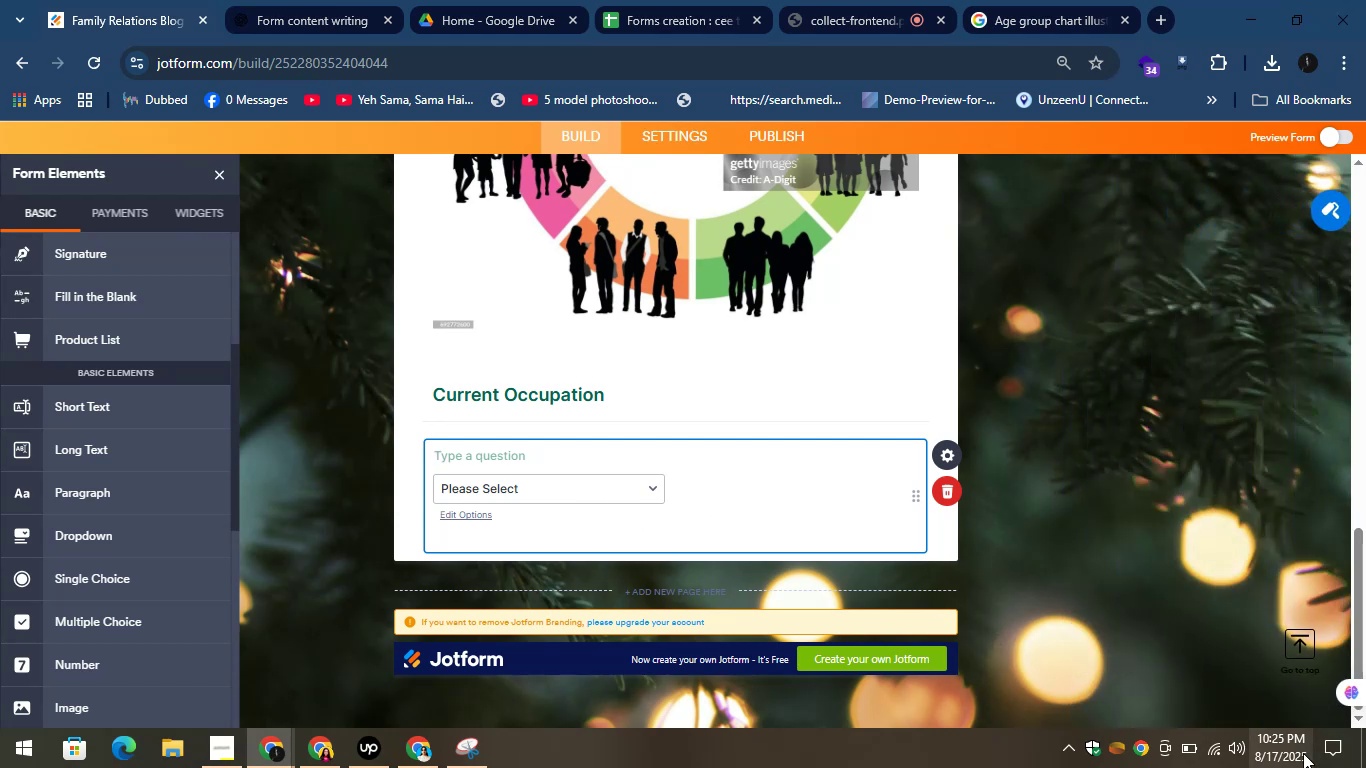 
left_click([1325, 756])
 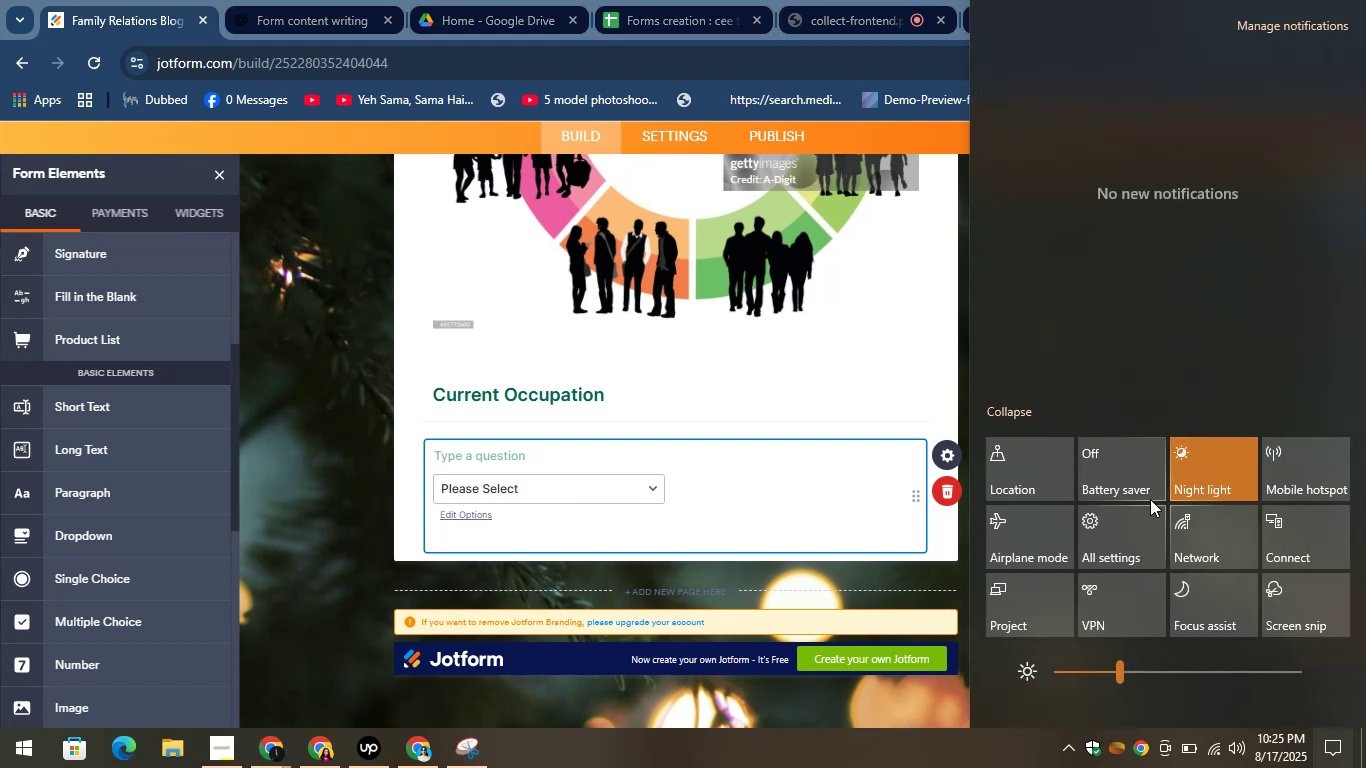 
left_click([1129, 491])
 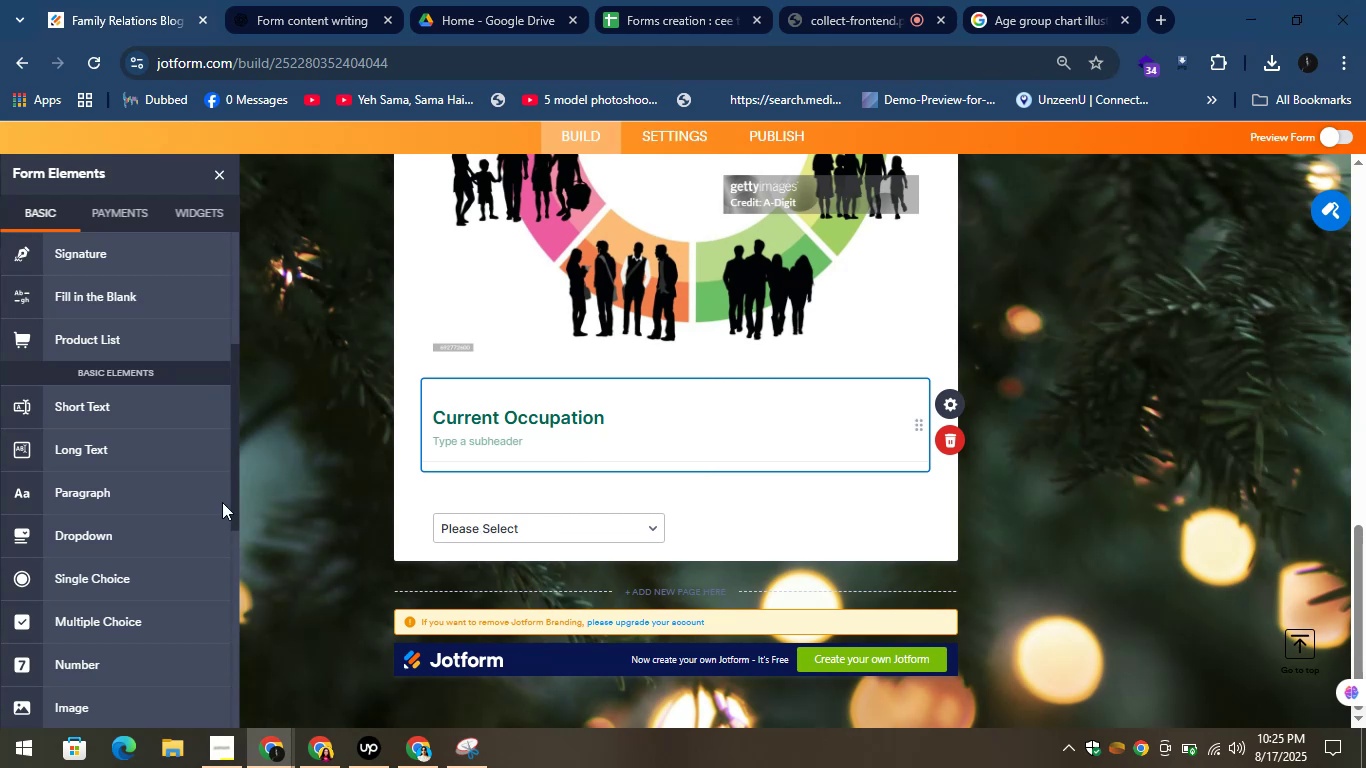 
left_click([281, 0])
 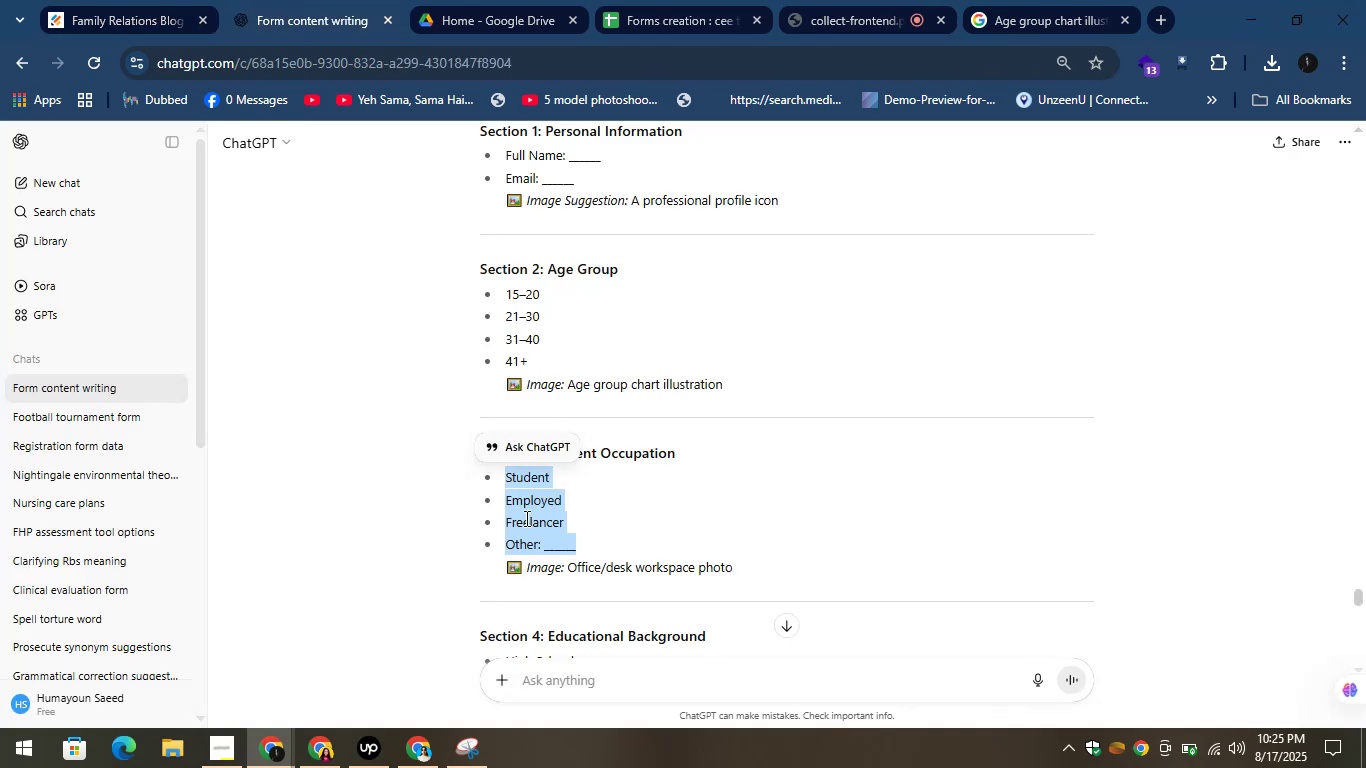 
scroll: coordinate [589, 496], scroll_direction: down, amount: 2.0
 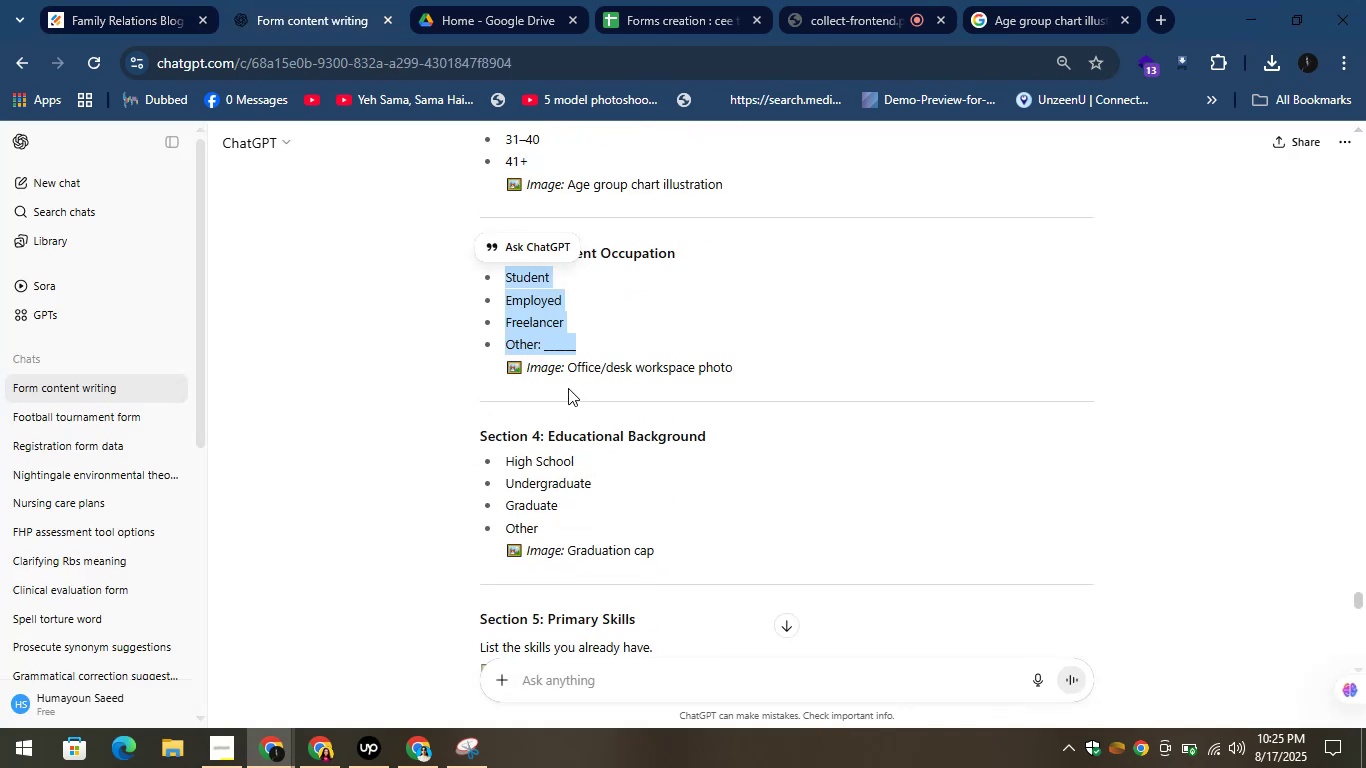 
left_click_drag(start_coordinate=[565, 368], to_coordinate=[777, 358])
 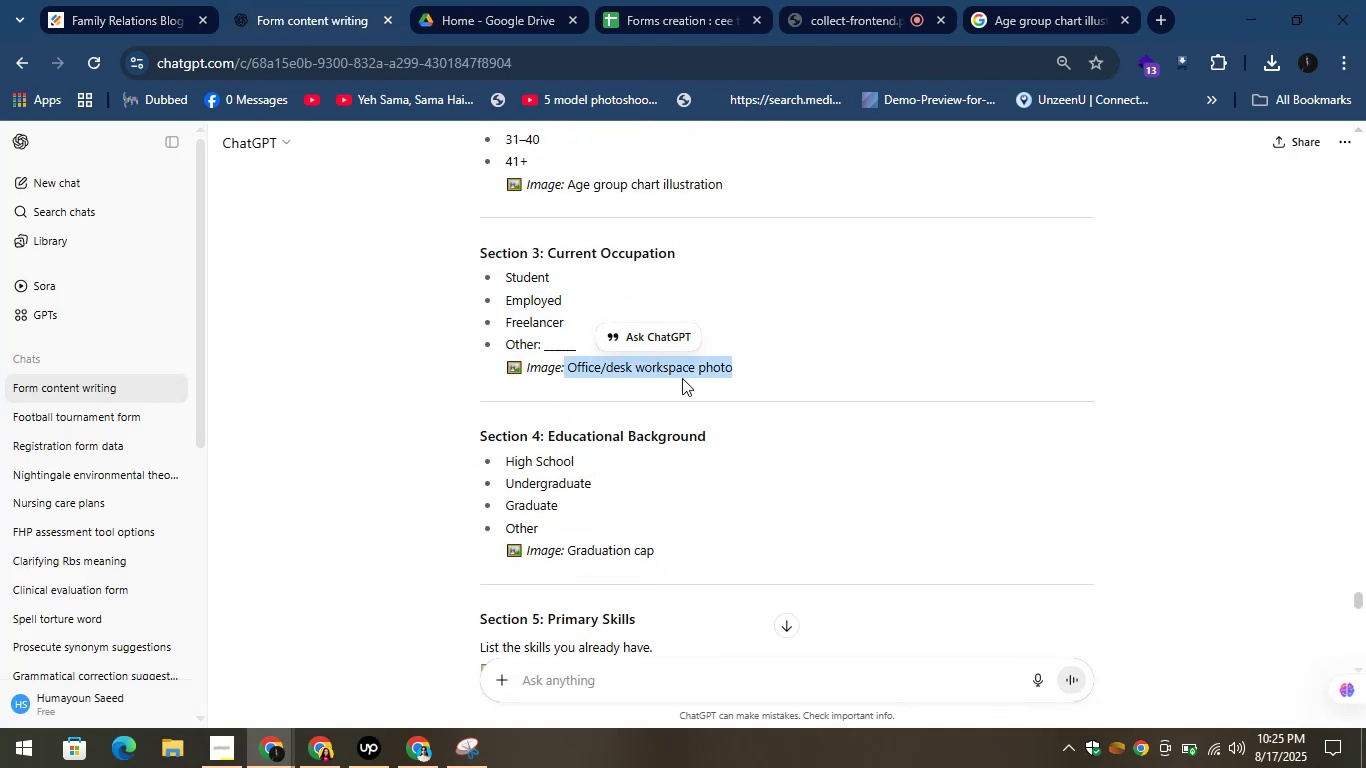 
right_click([681, 378])
 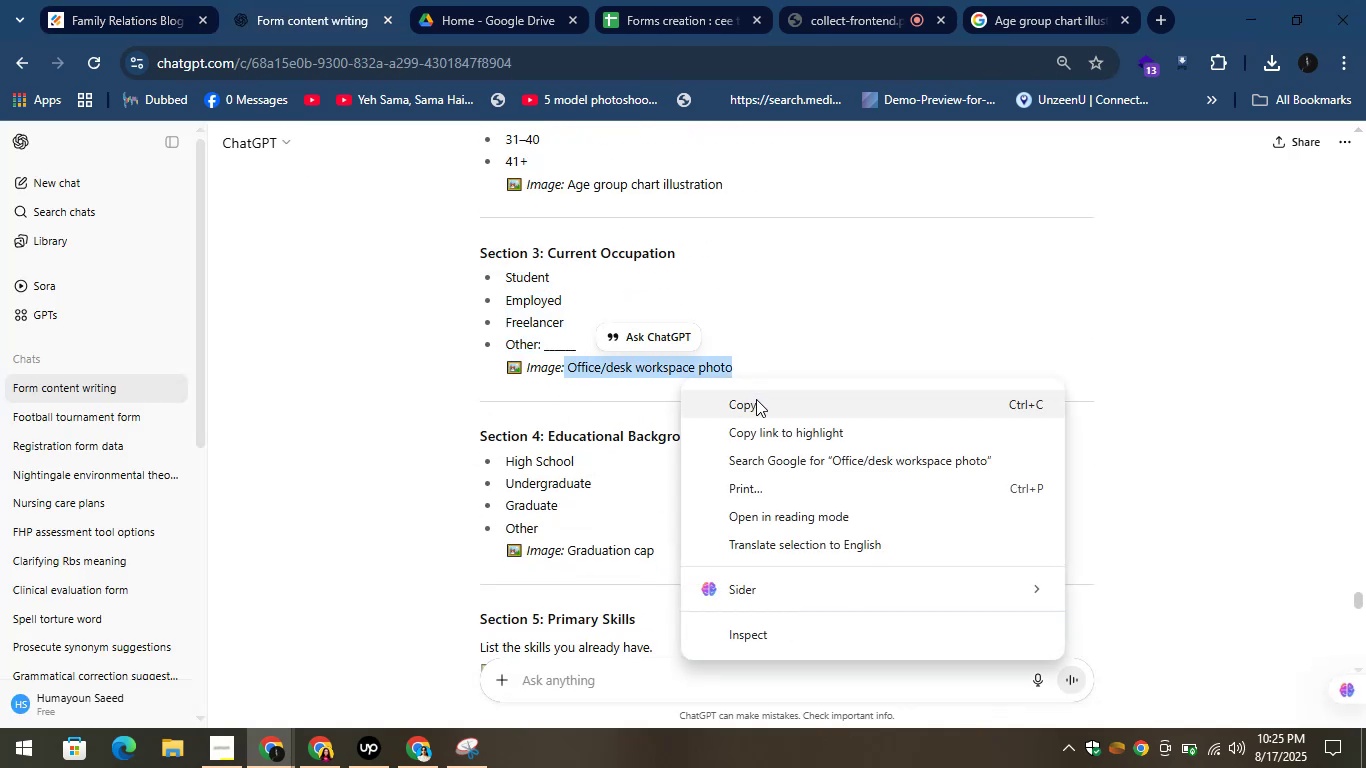 
left_click([756, 400])
 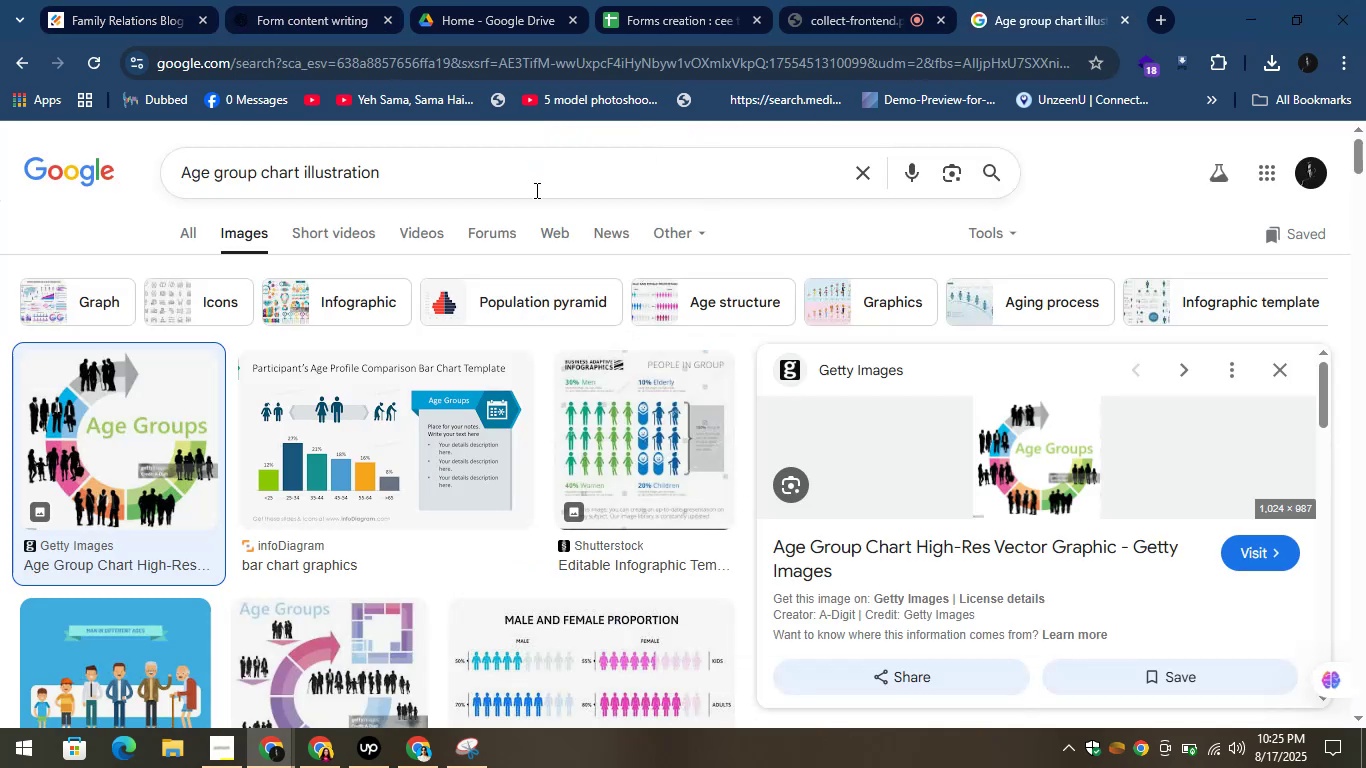 
left_click_drag(start_coordinate=[411, 174], to_coordinate=[107, 163])
 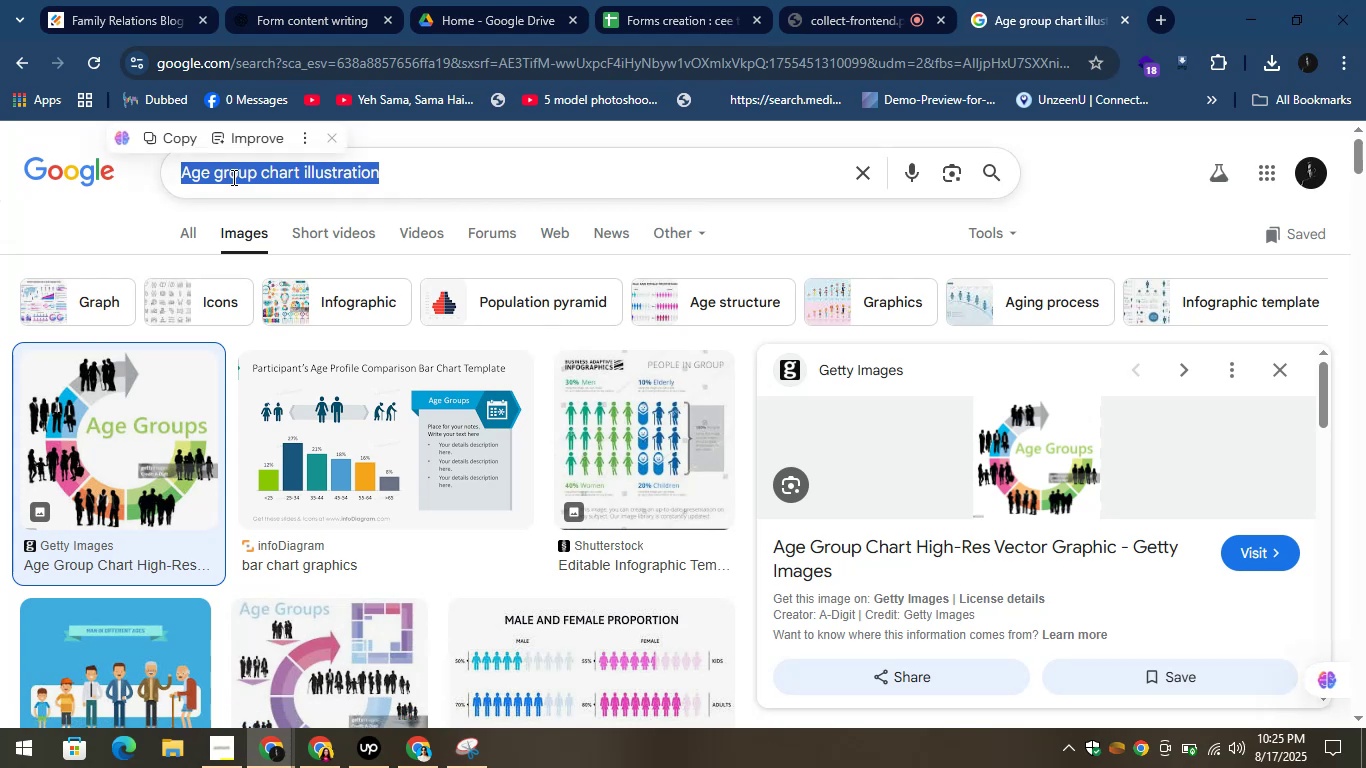 
right_click([232, 175])
 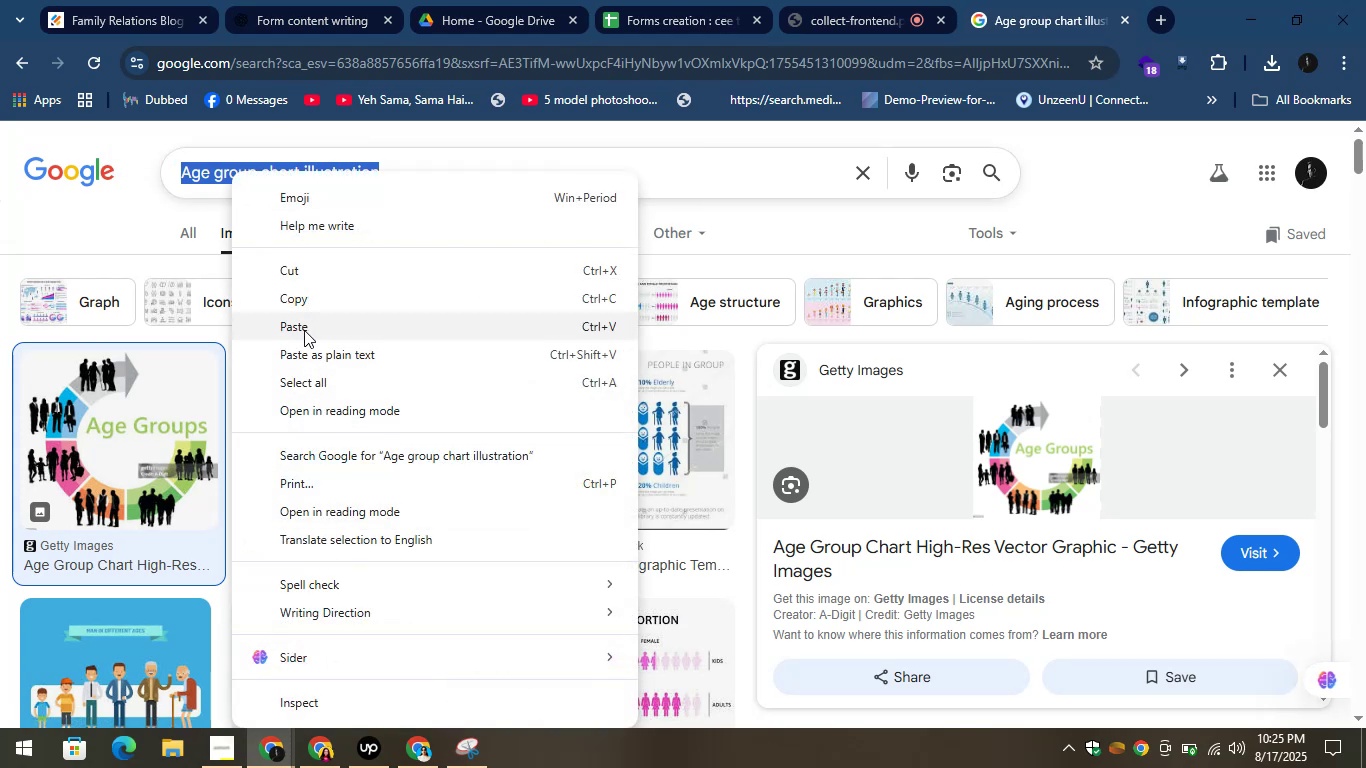 
left_click([304, 330])
 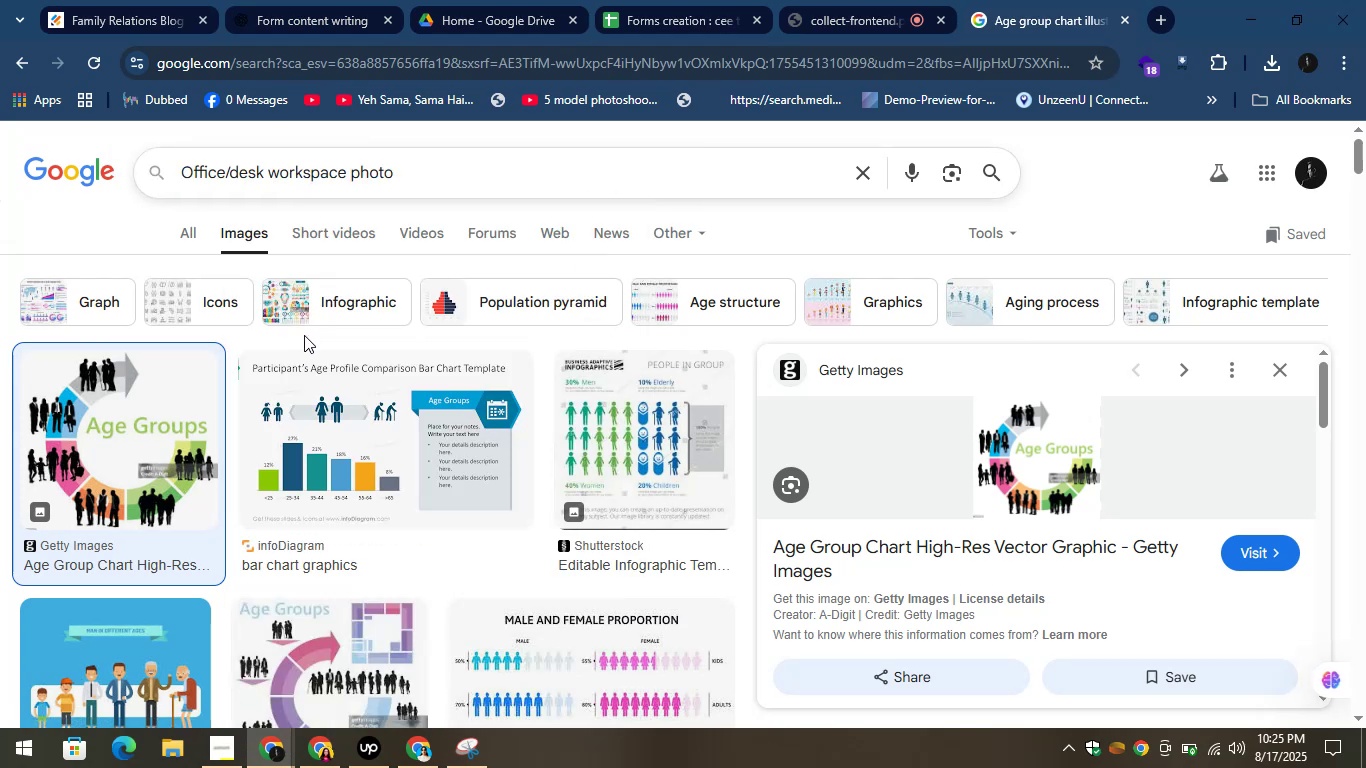 
wait(12.31)
 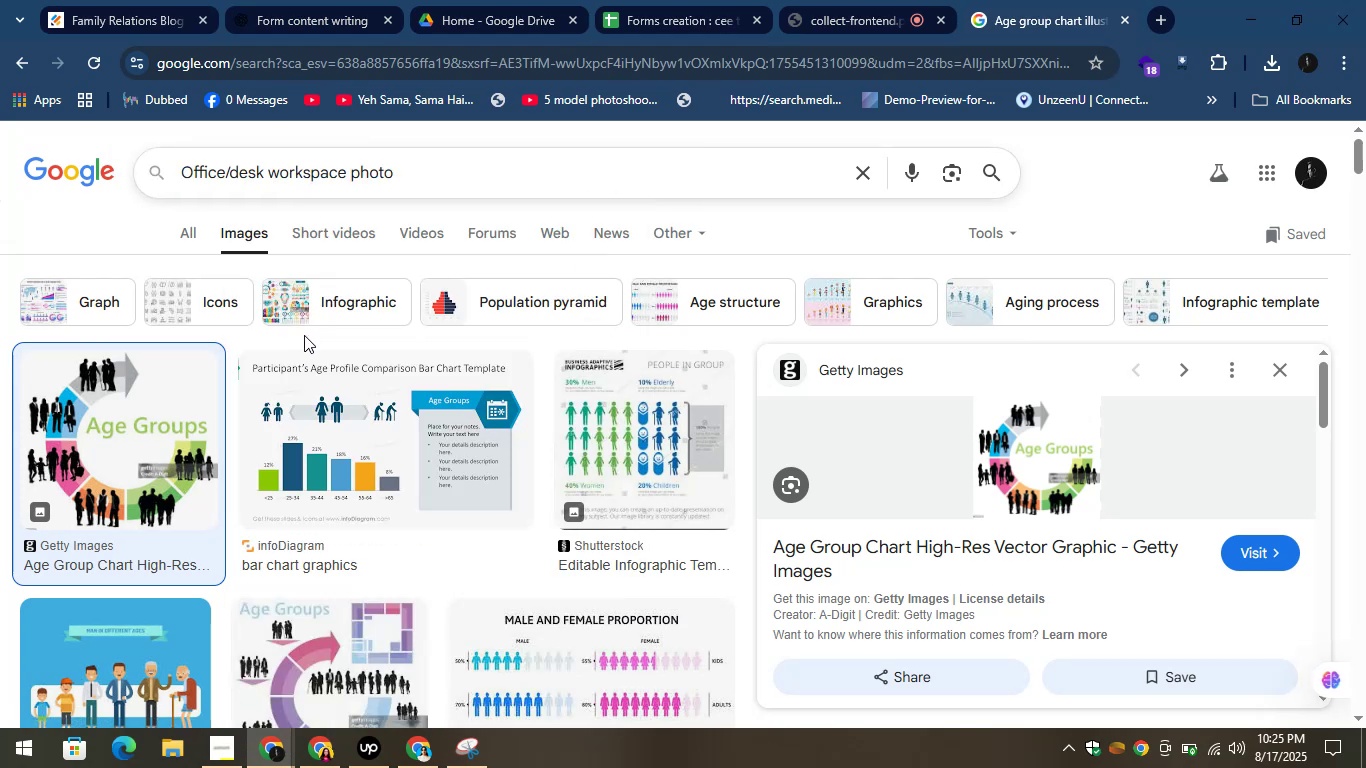 
left_click([982, 175])
 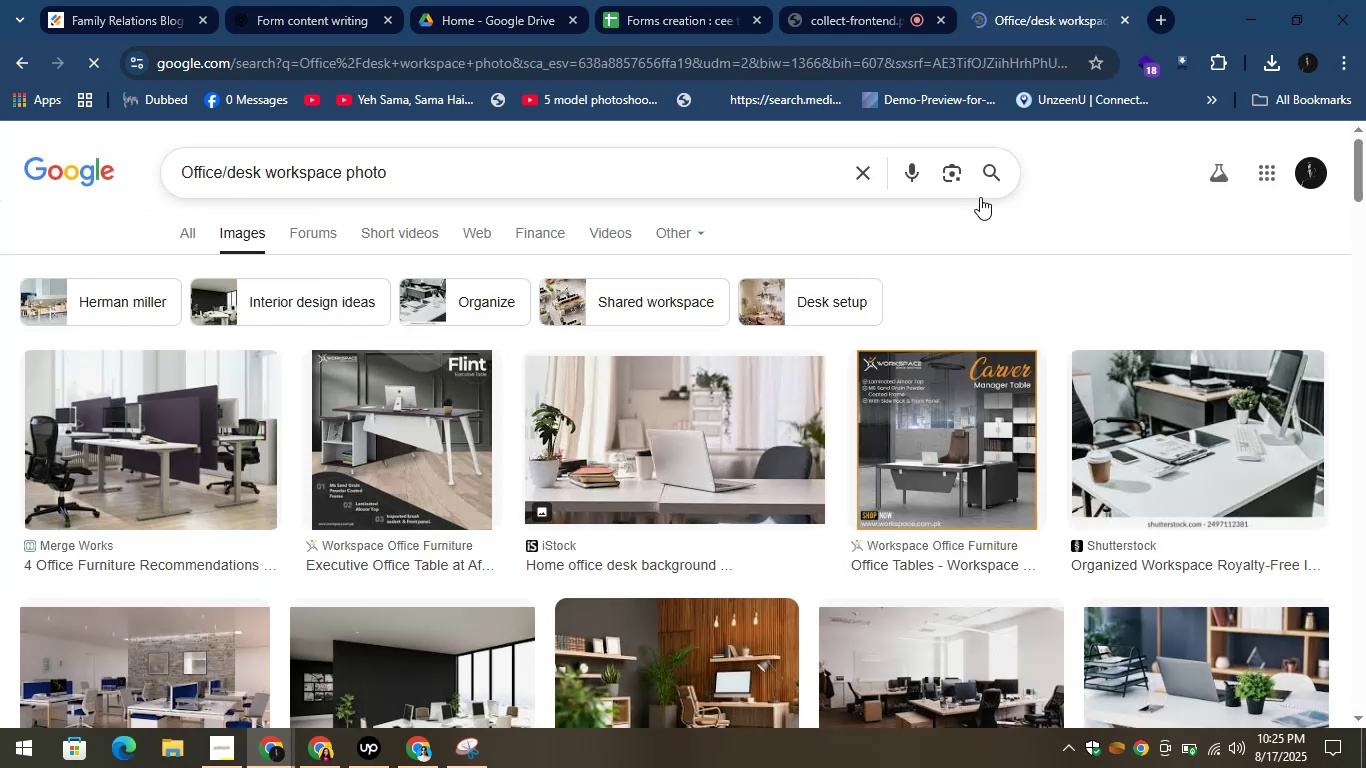 
wait(11.16)
 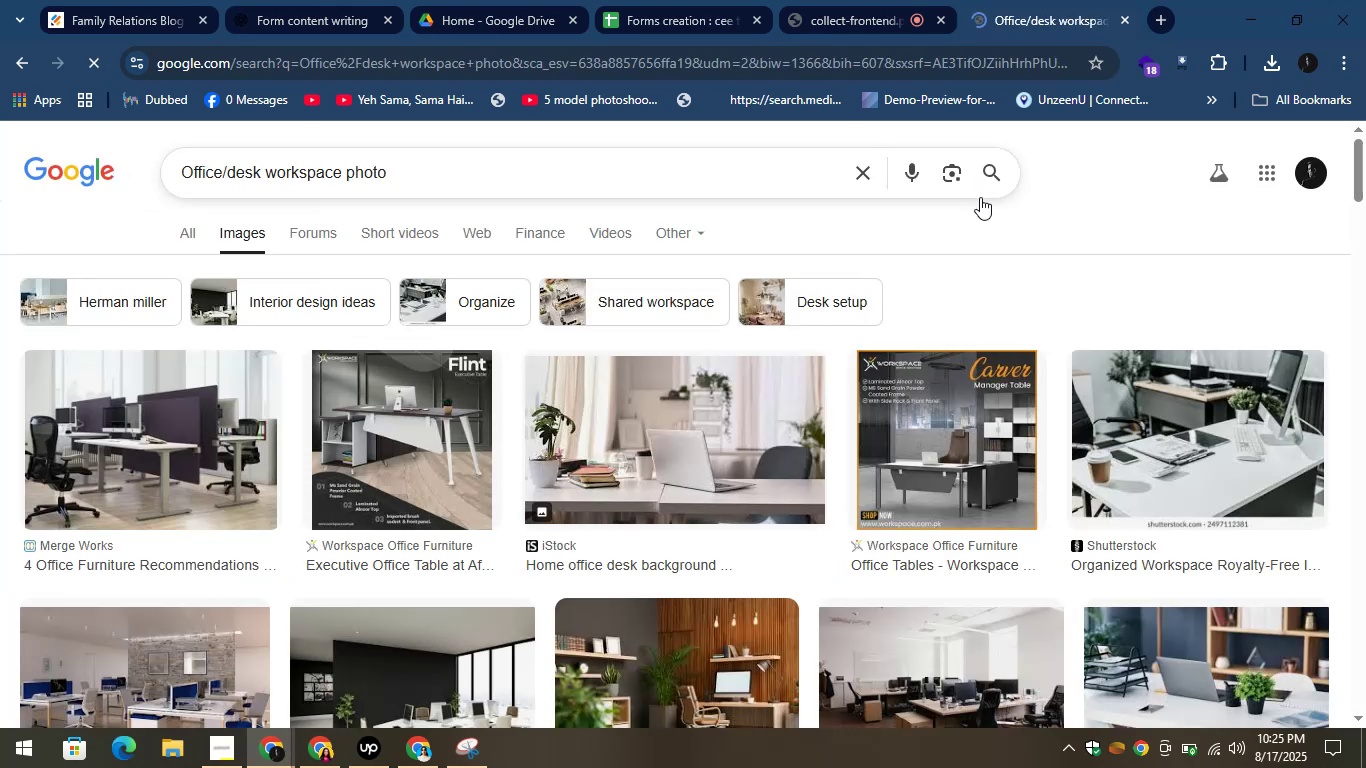 
left_click([146, 418])
 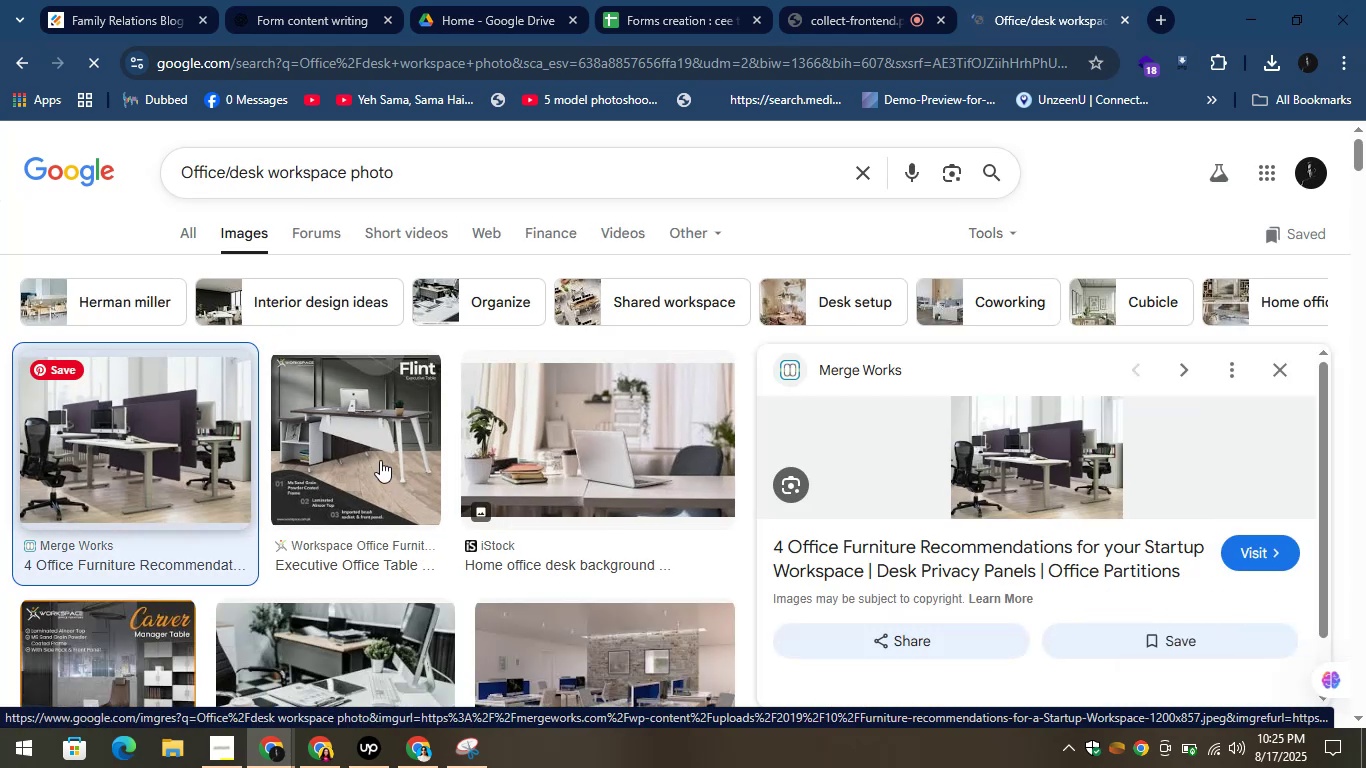 
right_click([1021, 449])
 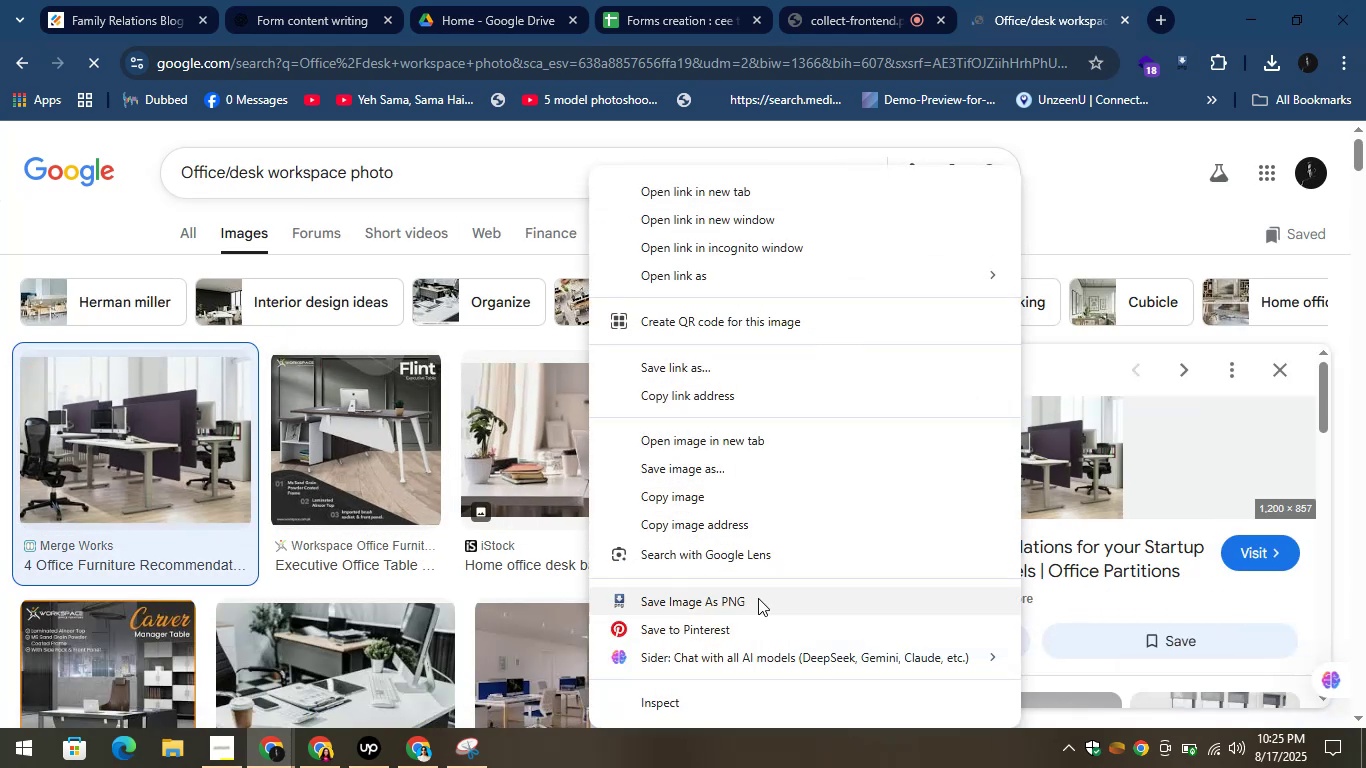 
left_click([742, 602])
 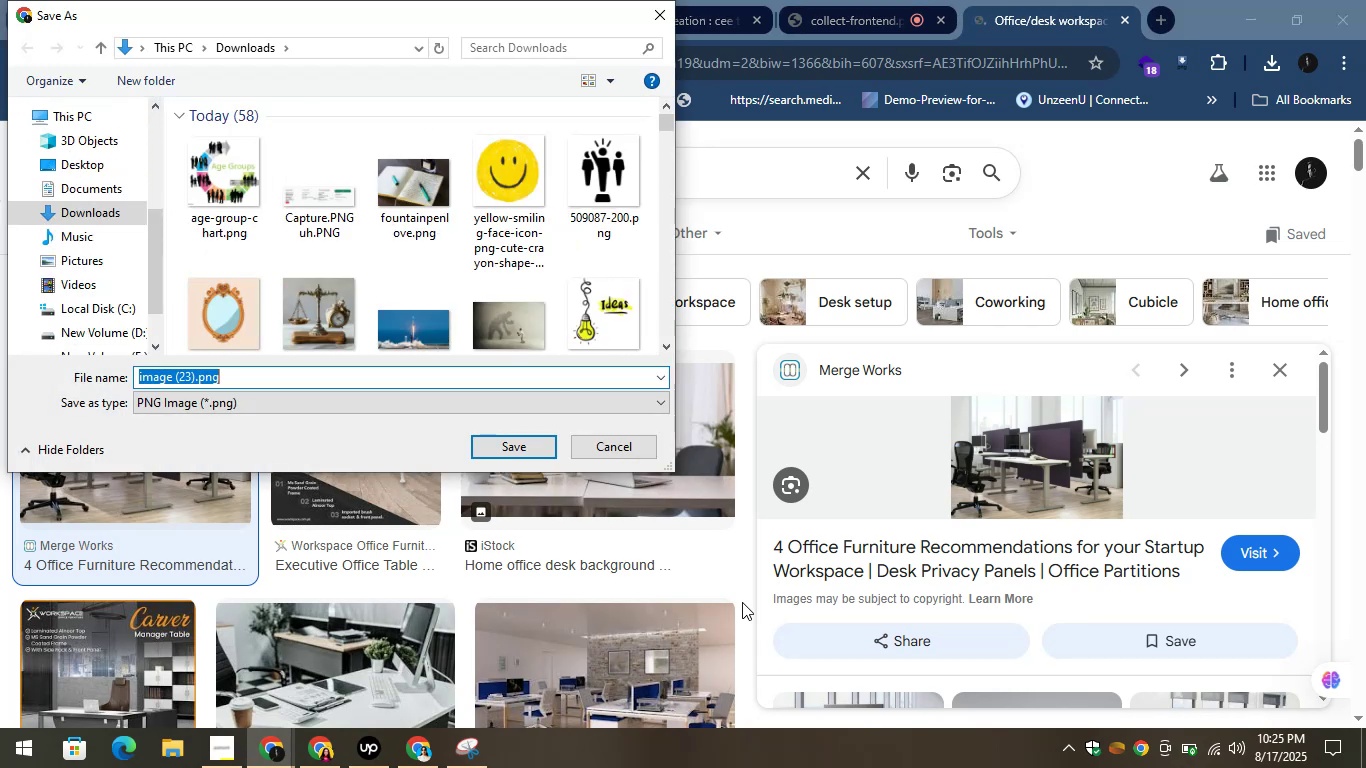 
wait(8.6)
 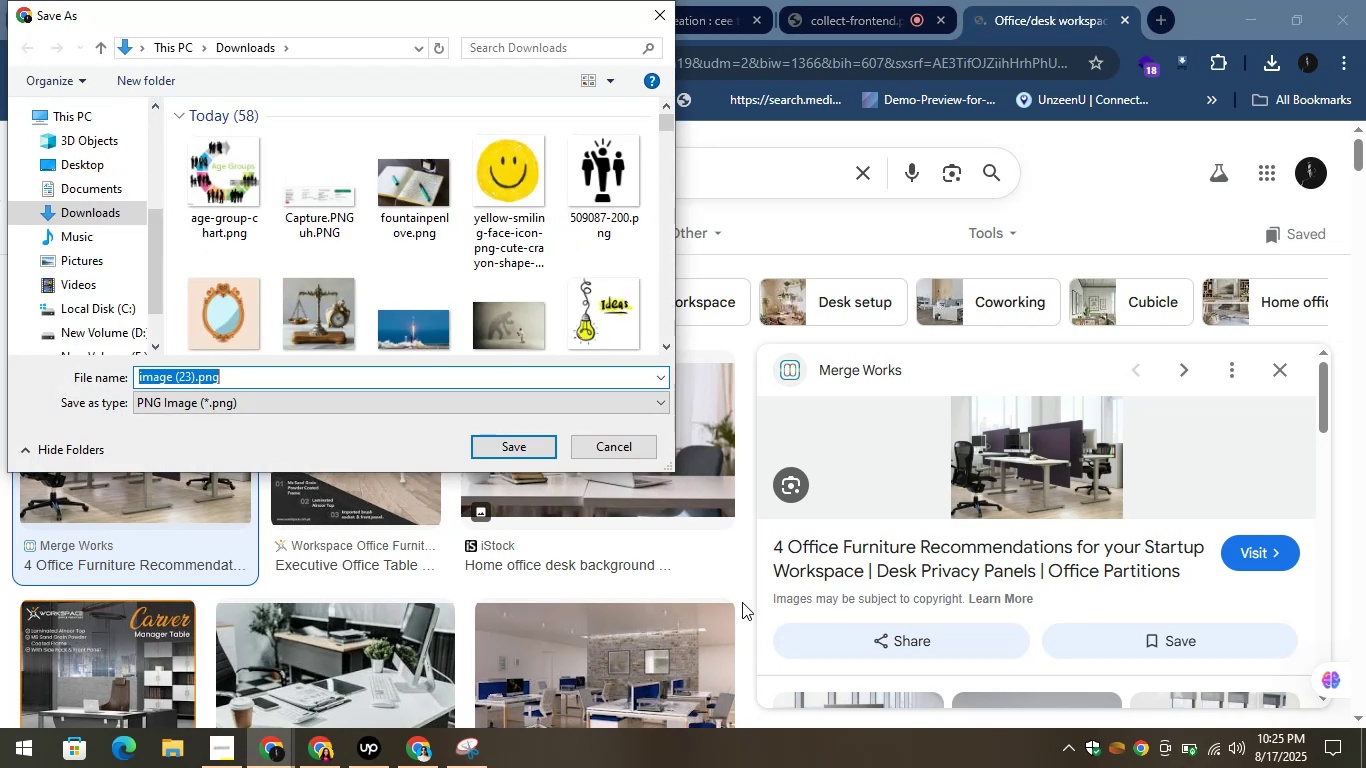 
left_click([525, 451])
 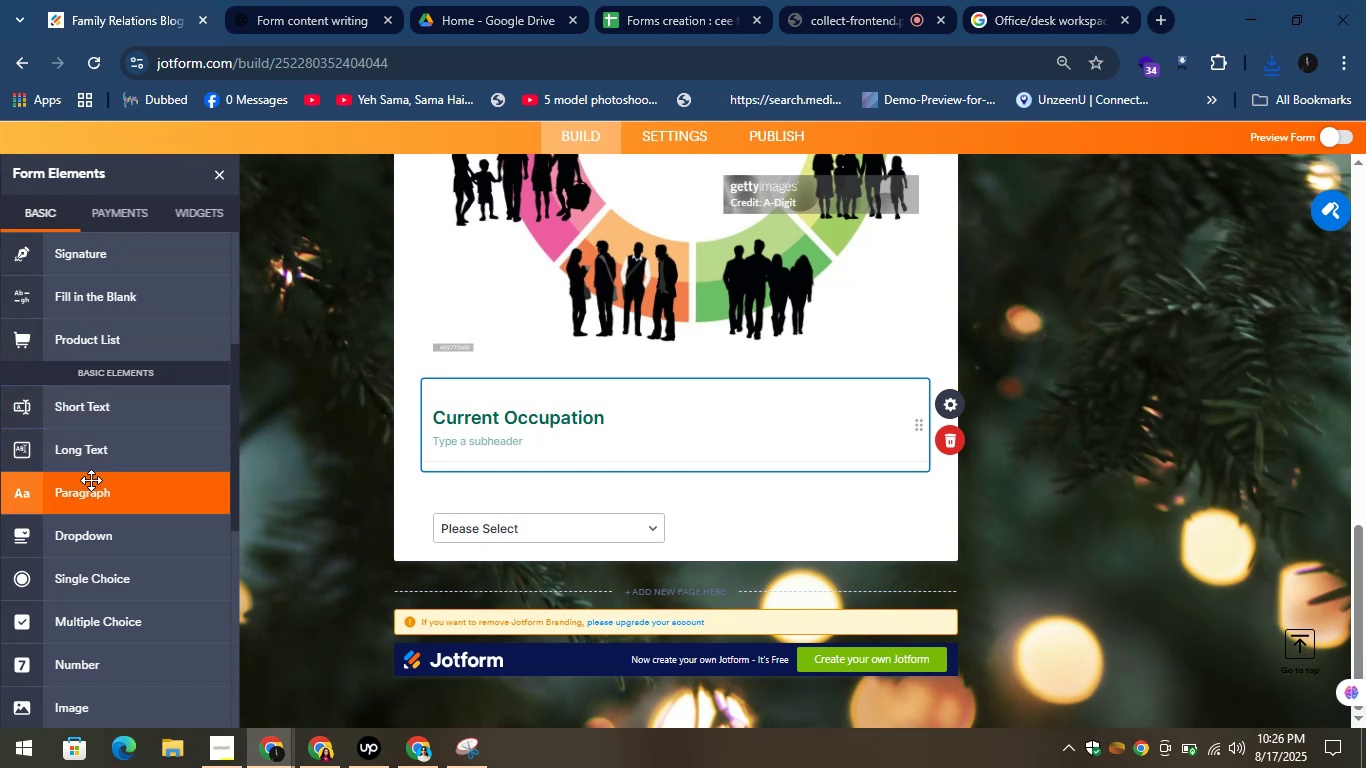 
wait(19.06)
 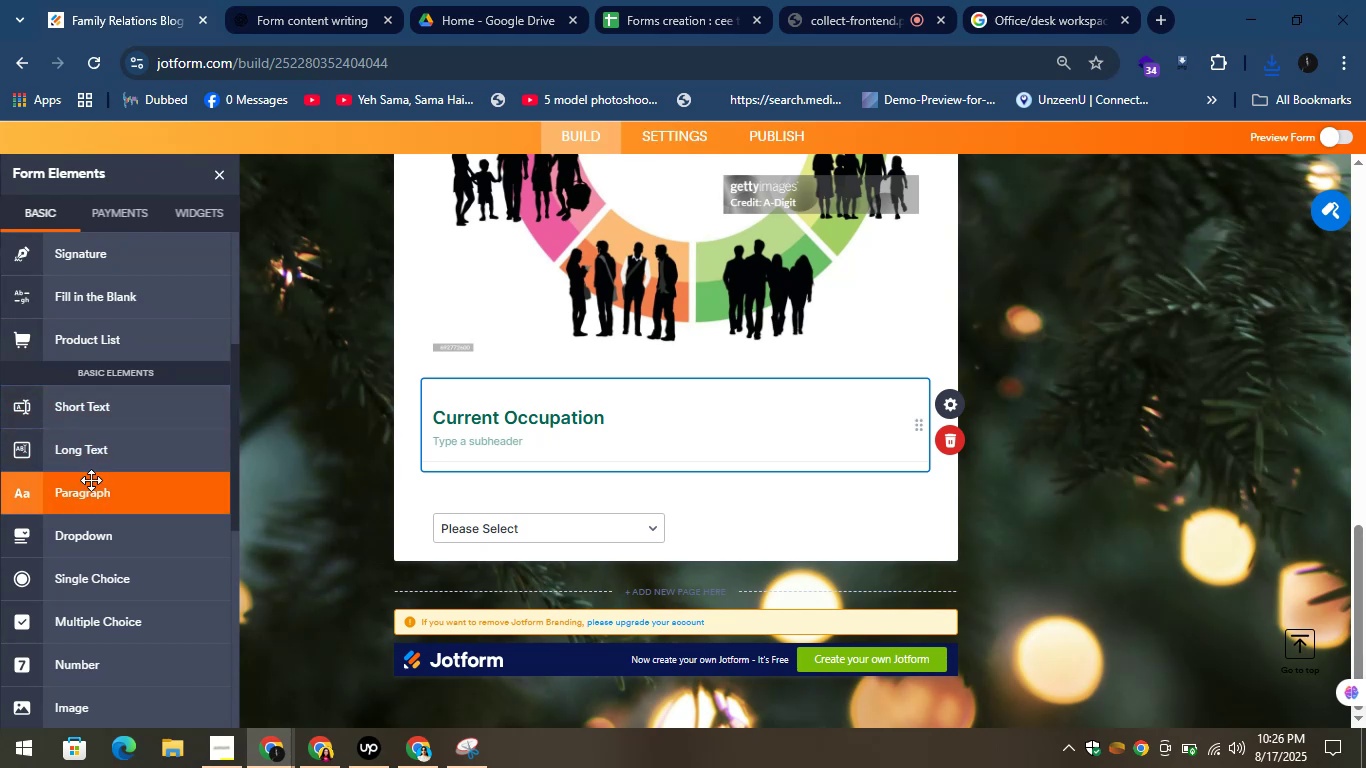 
left_click([286, 0])
 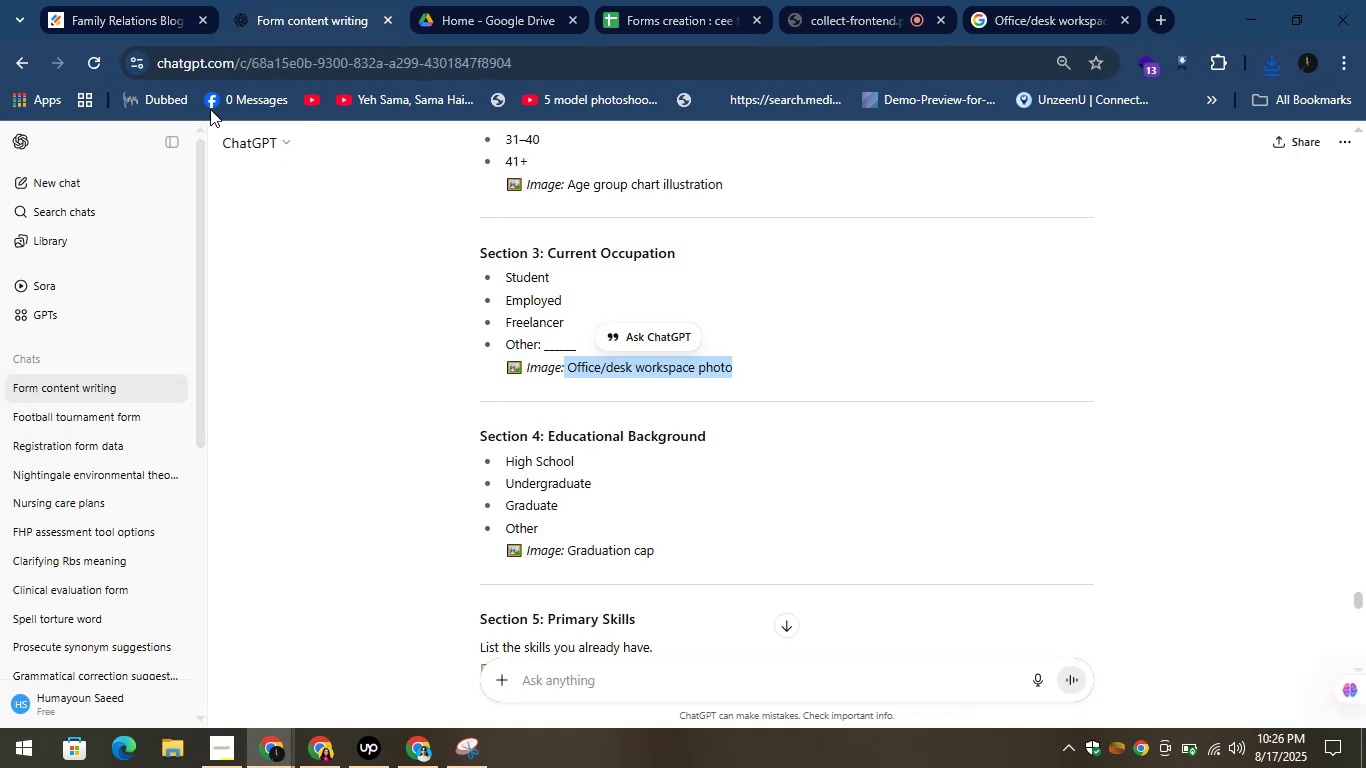 
left_click([152, 0])
 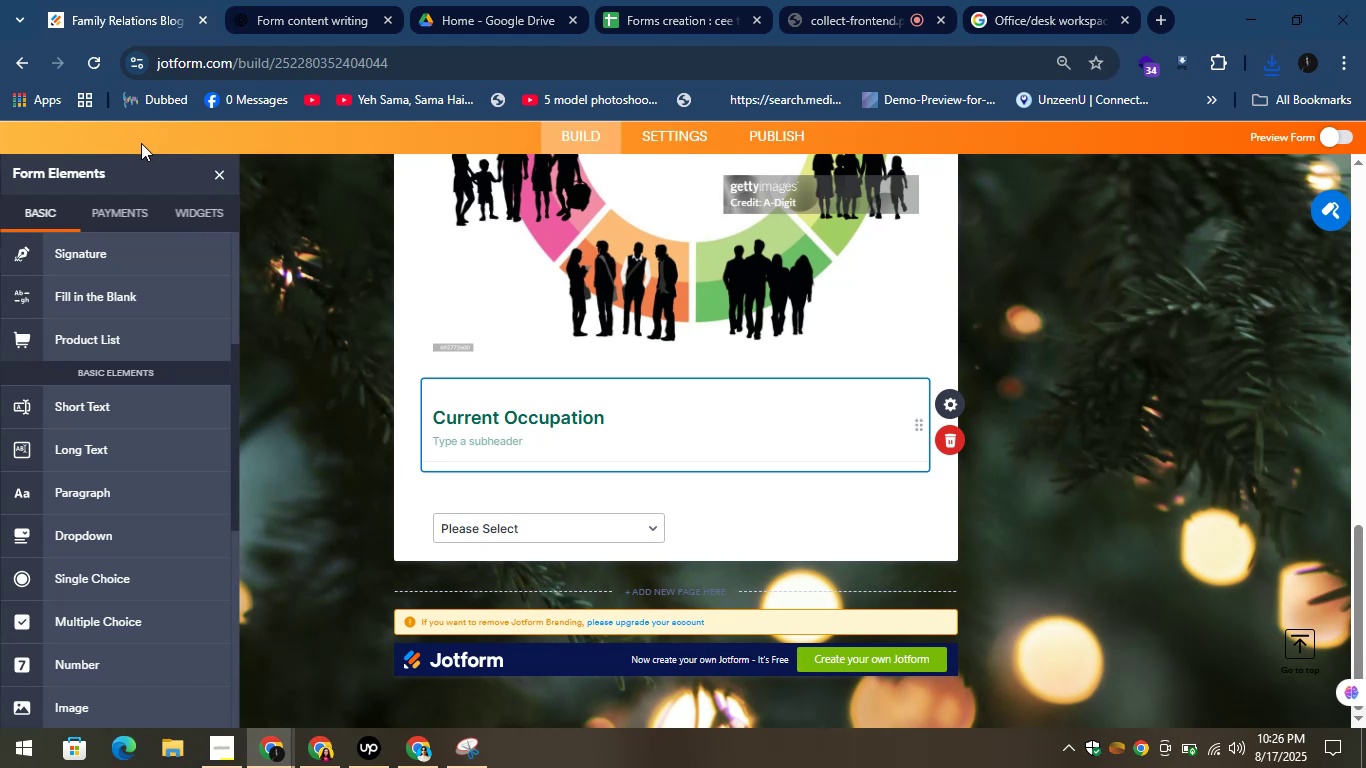 
scroll: coordinate [148, 389], scroll_direction: down, amount: 3.0
 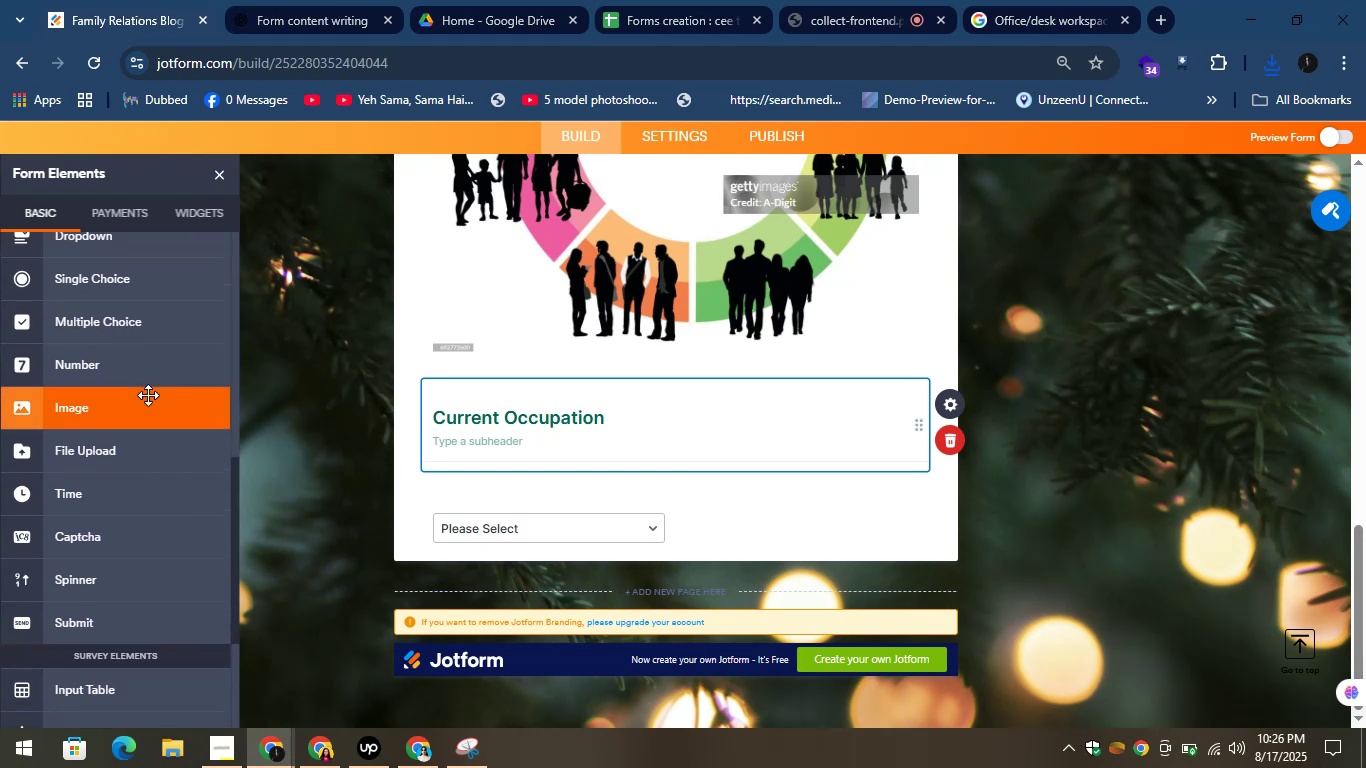 
left_click_drag(start_coordinate=[135, 411], to_coordinate=[503, 564])
 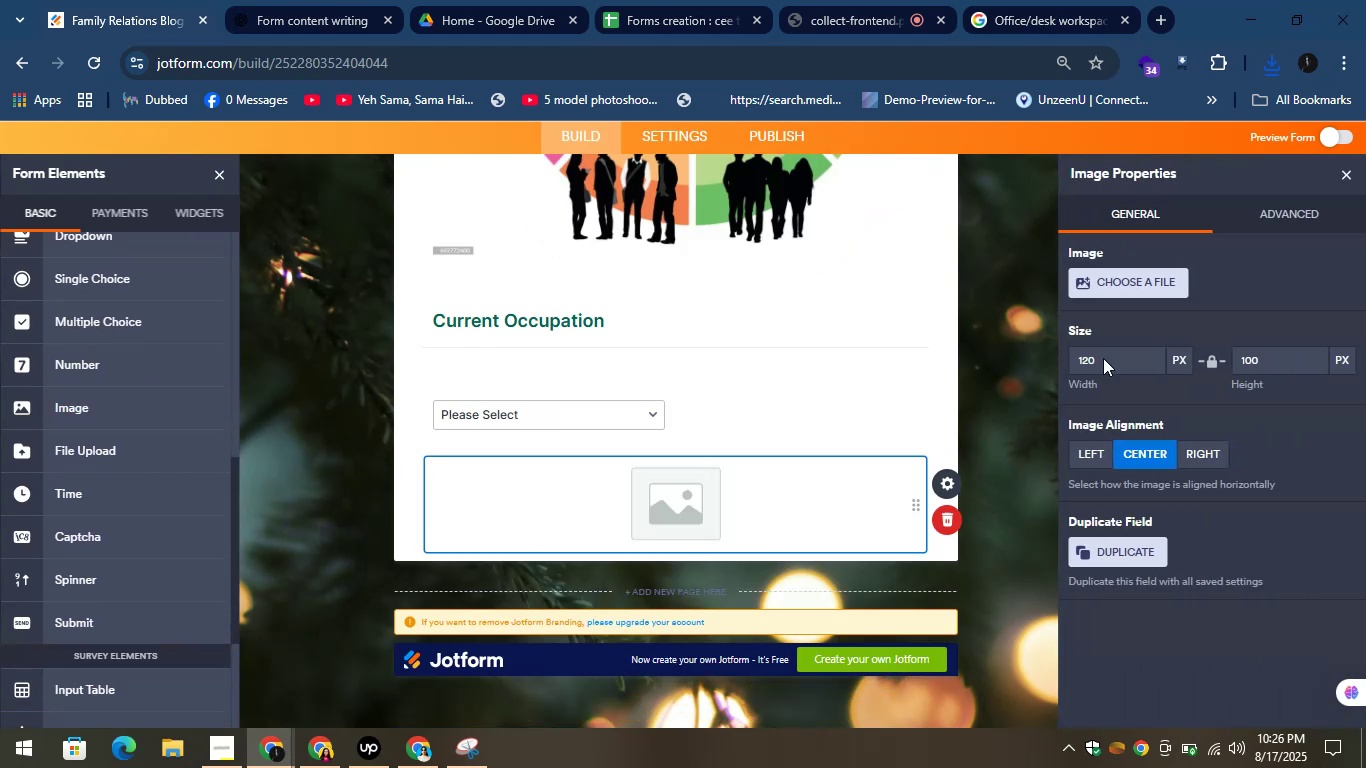 
left_click([1147, 284])
 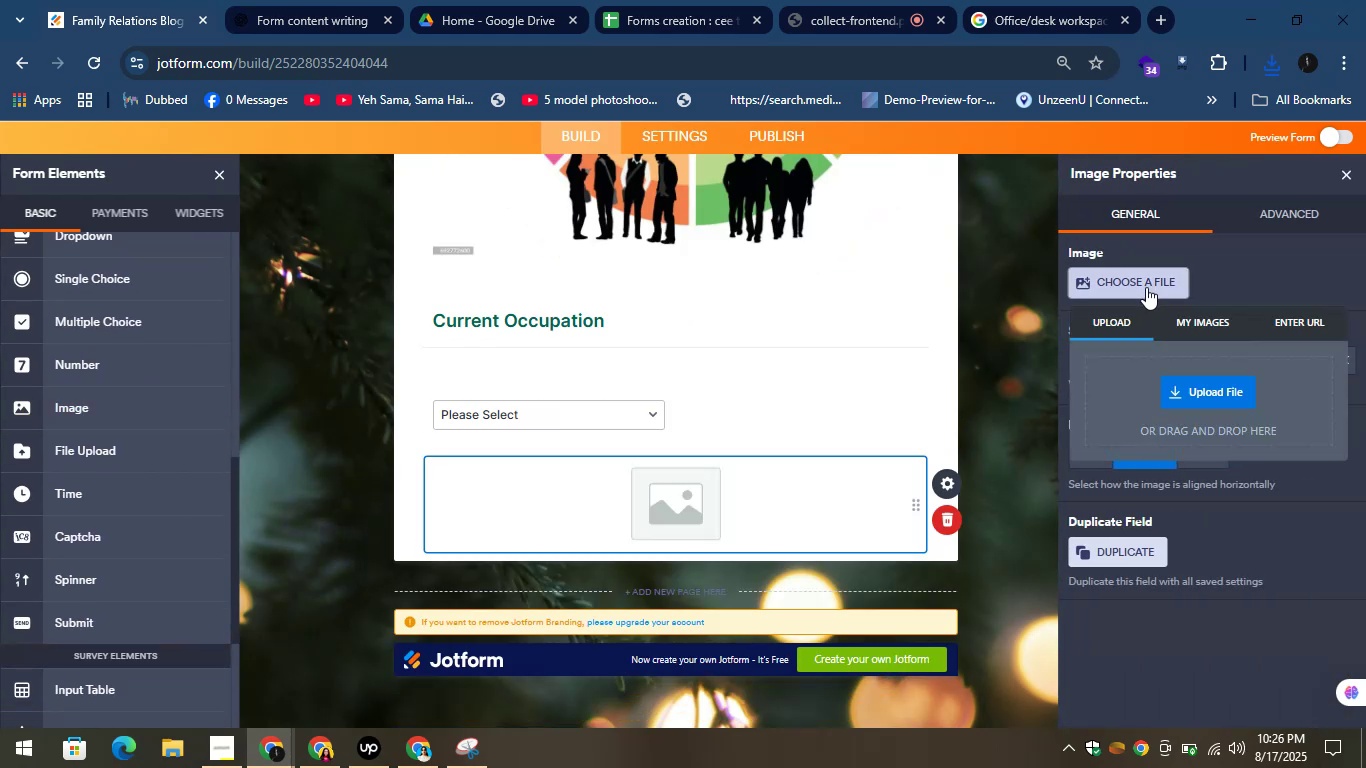 
wait(9.18)
 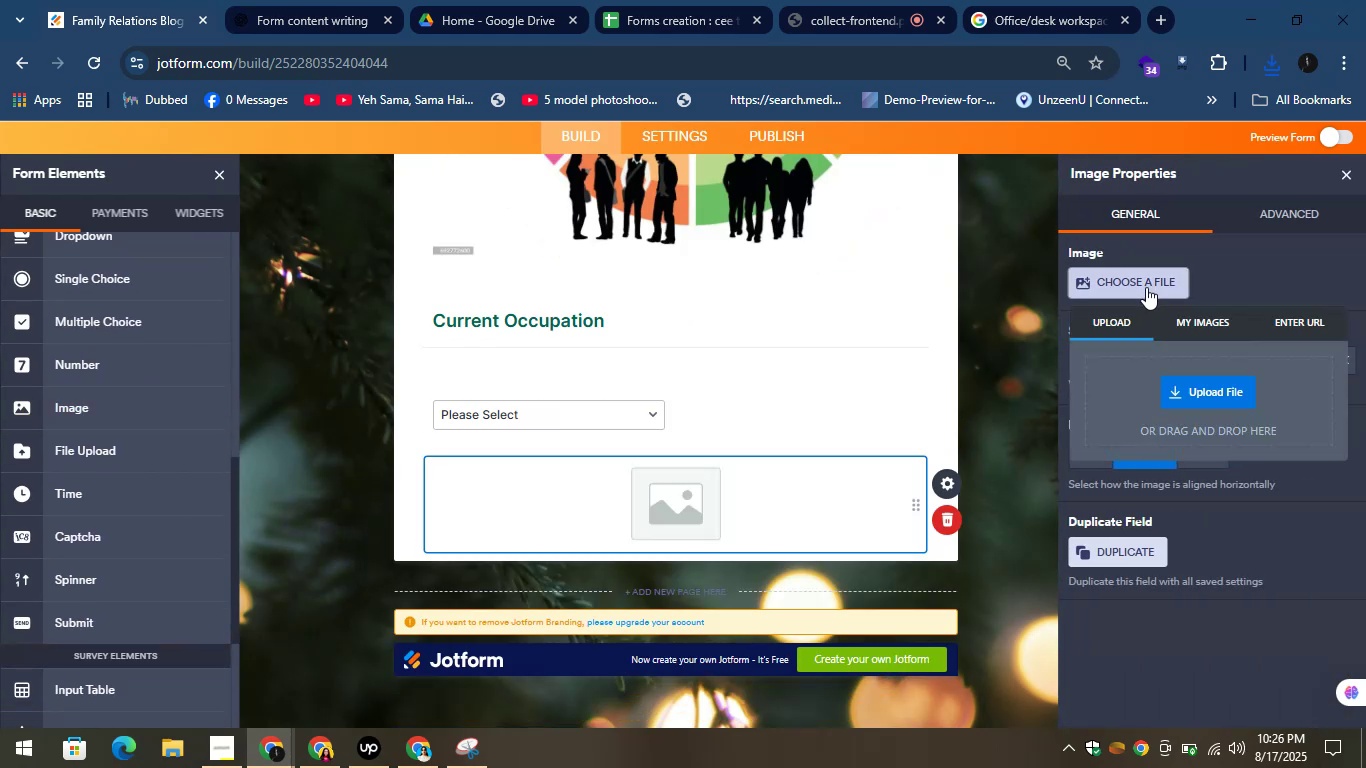 
left_click([1195, 386])
 